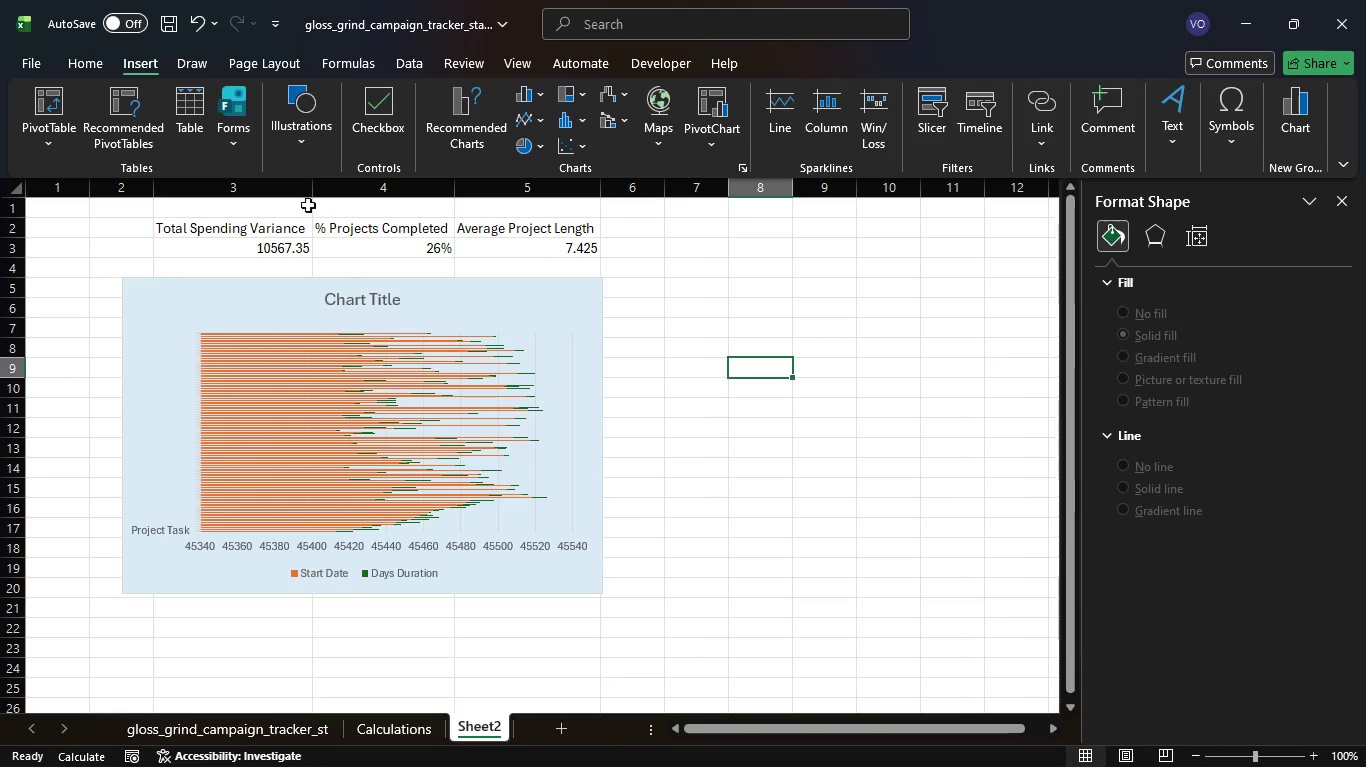 
mouse_move([51, 156])
 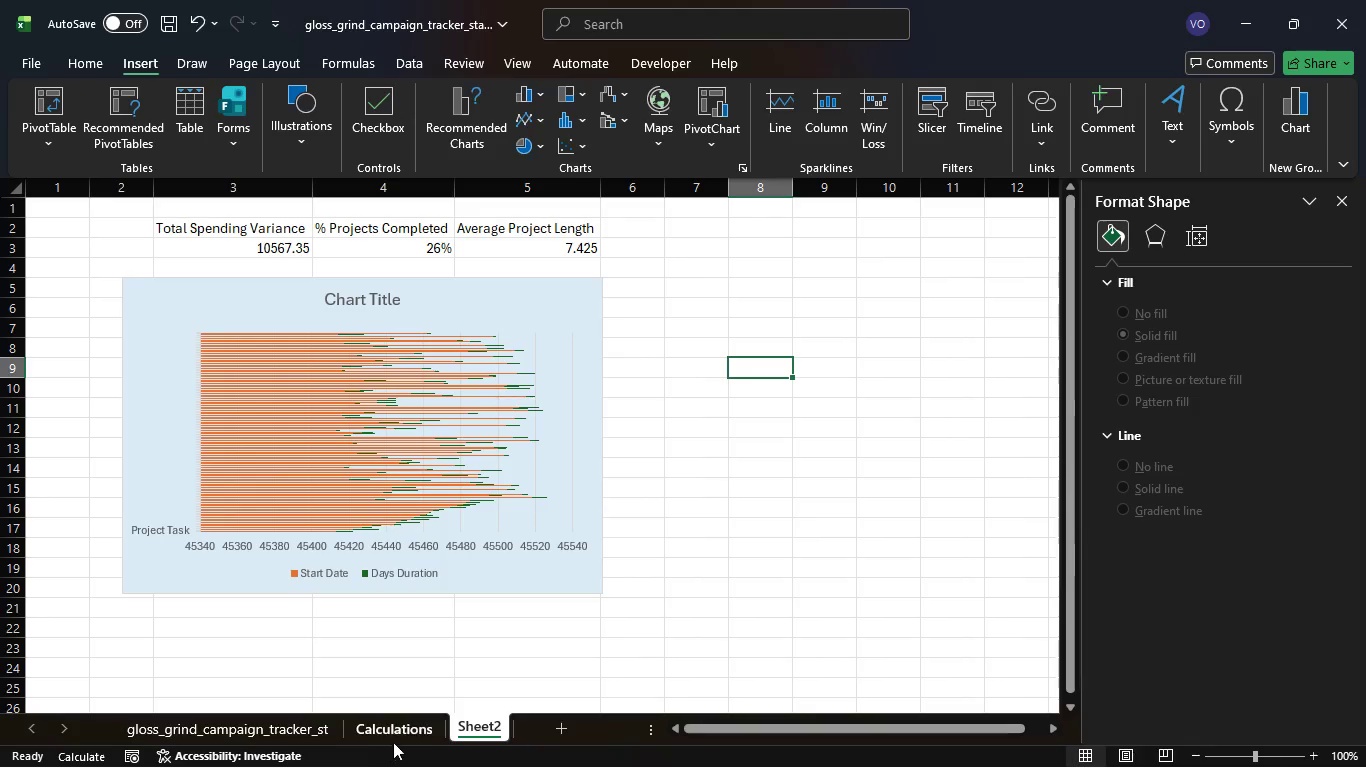 
left_click([393, 726])
 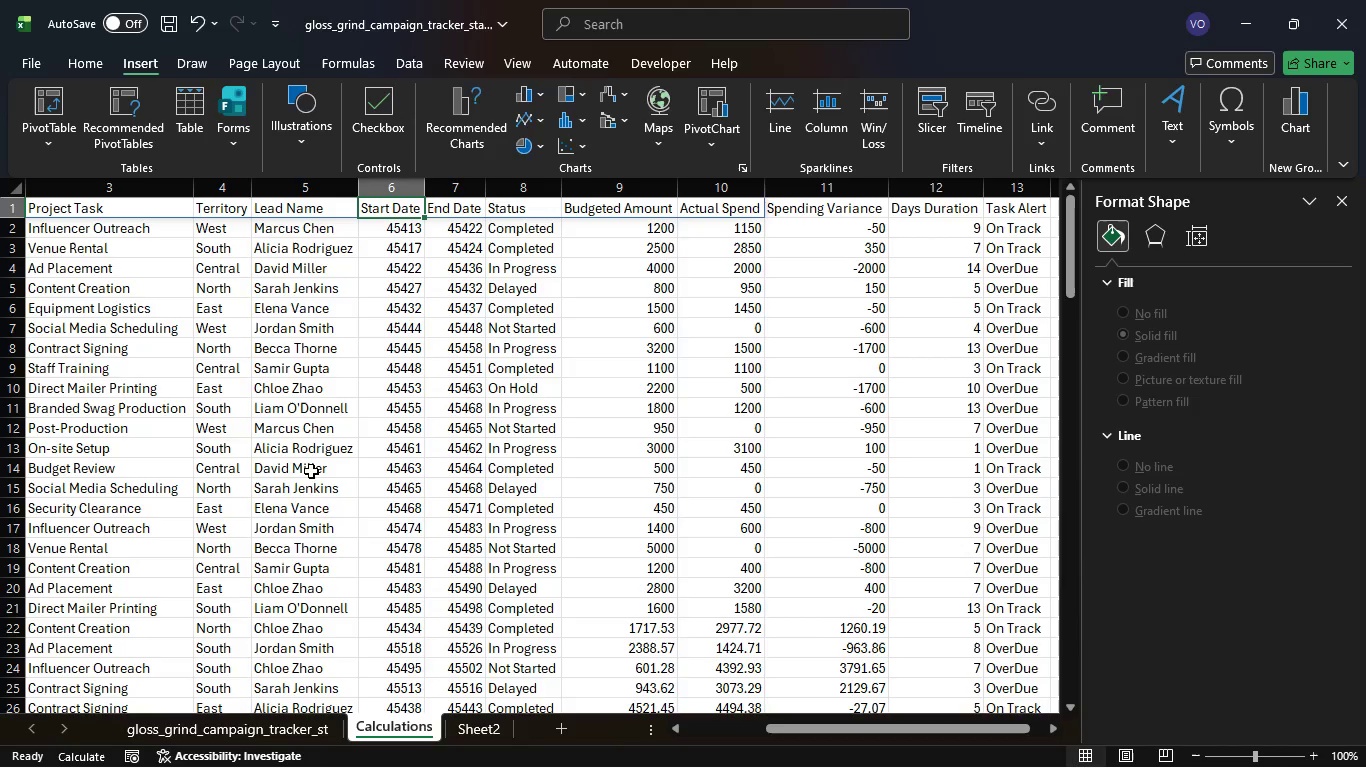 
wait(9.81)
 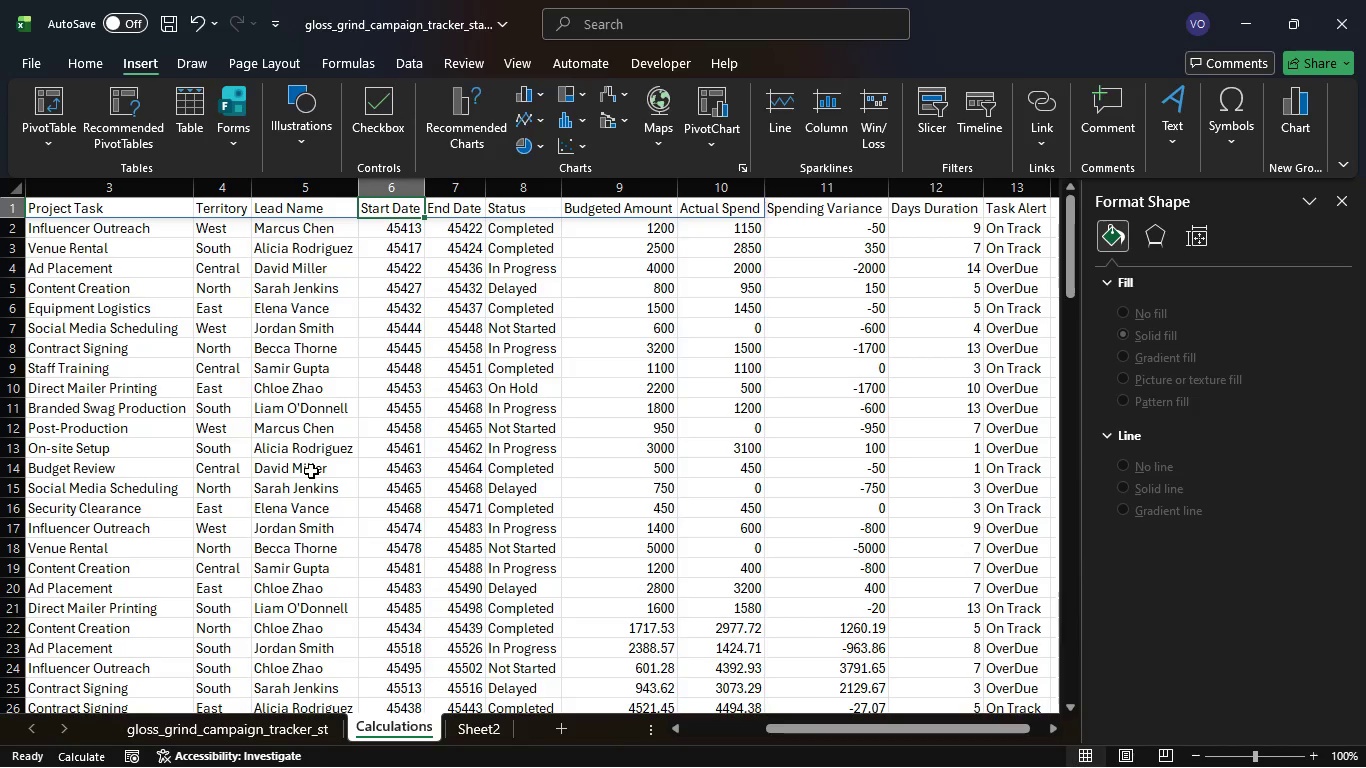 
key(Control+A)
 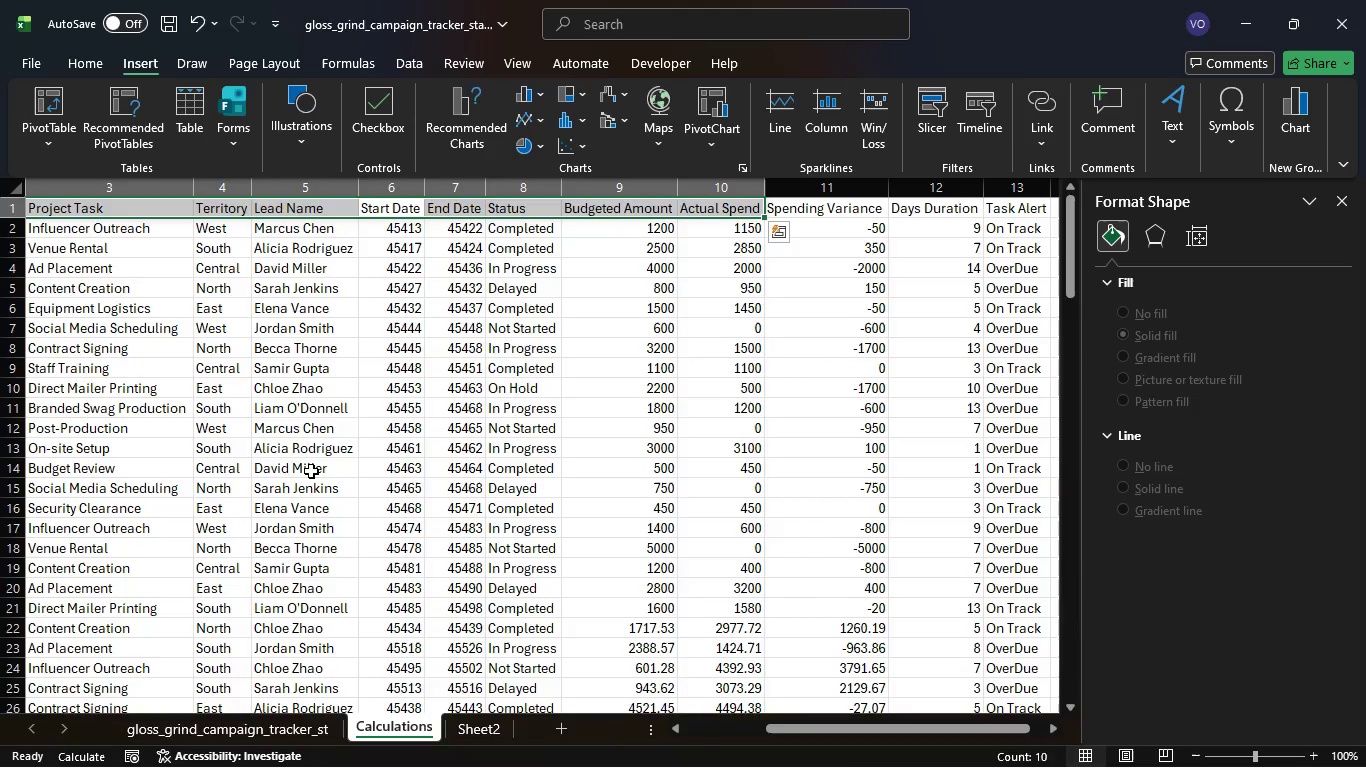 
key(Control+A)
 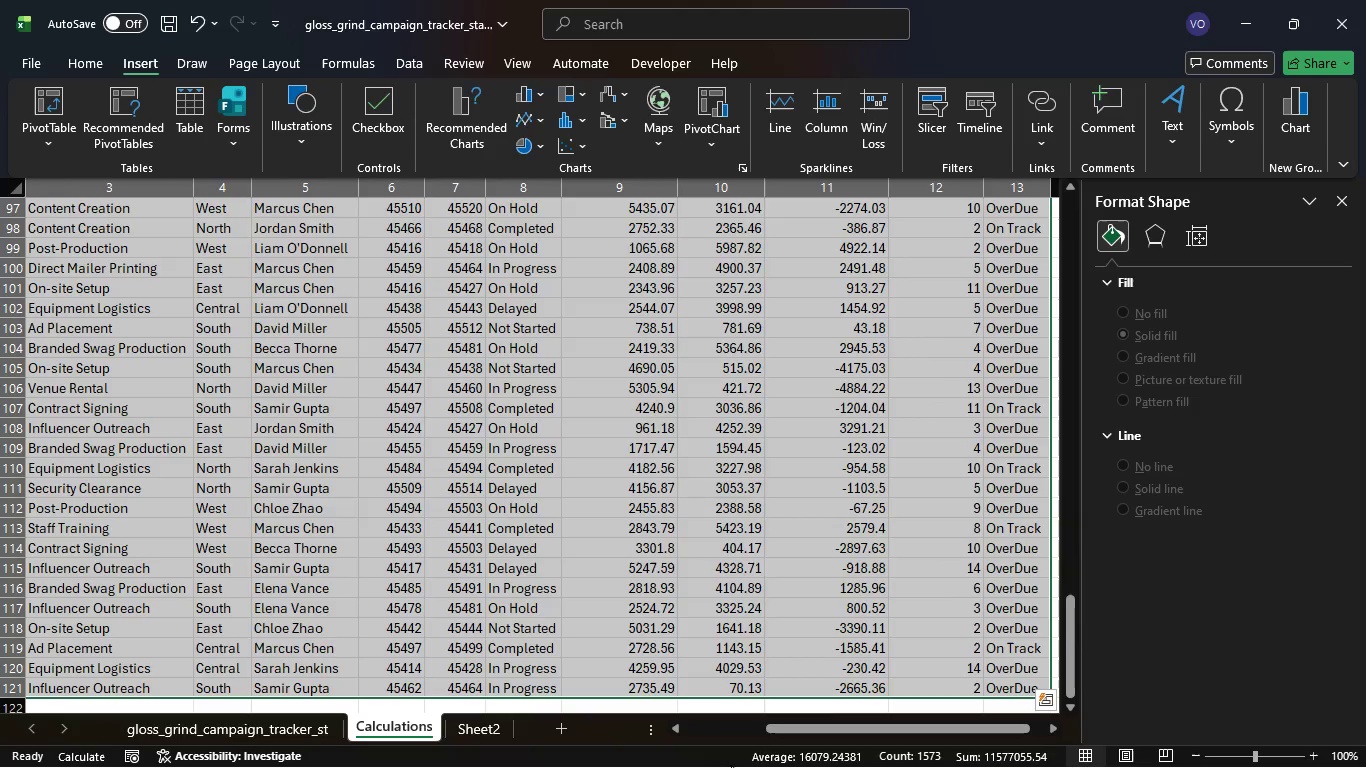 
left_click_drag(start_coordinate=[815, 722], to_coordinate=[967, 756])
 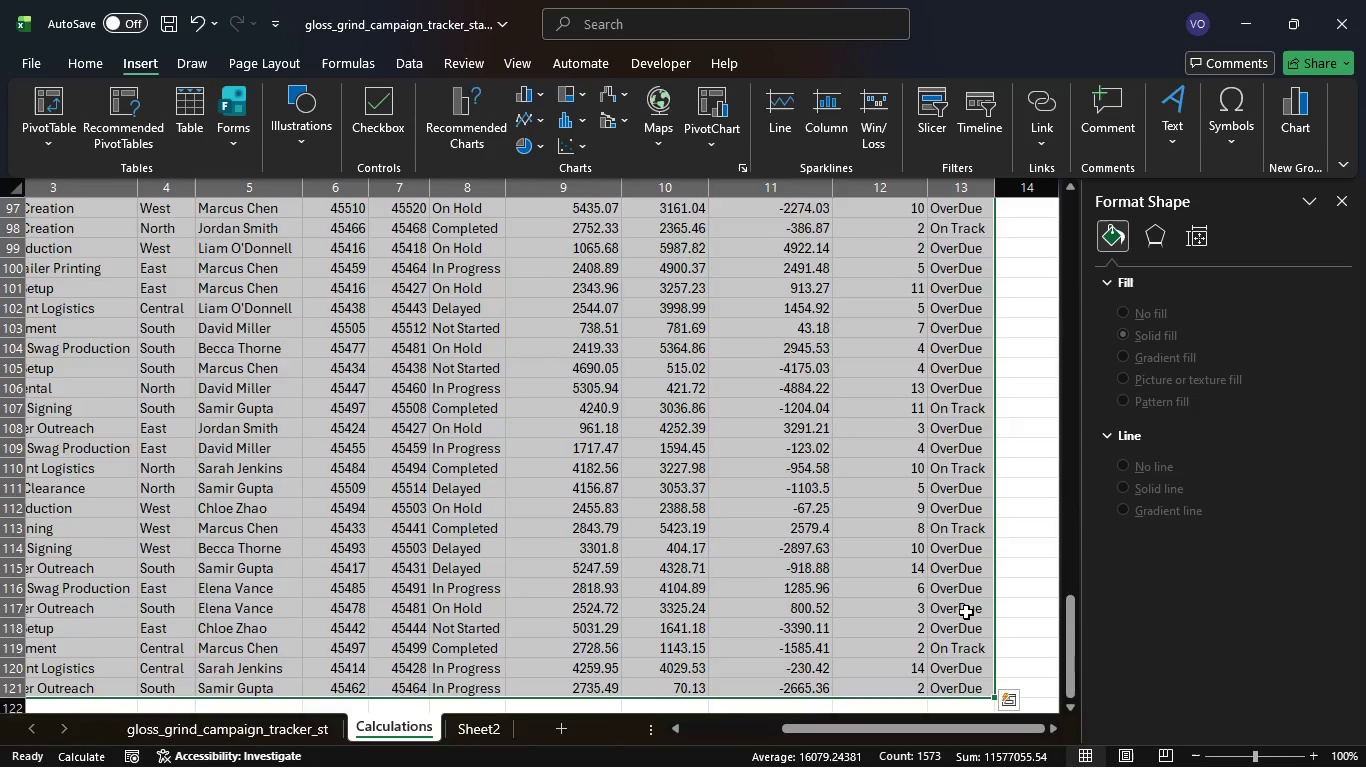 
scroll: coordinate [966, 612], scroll_direction: up, amount: 40.0
 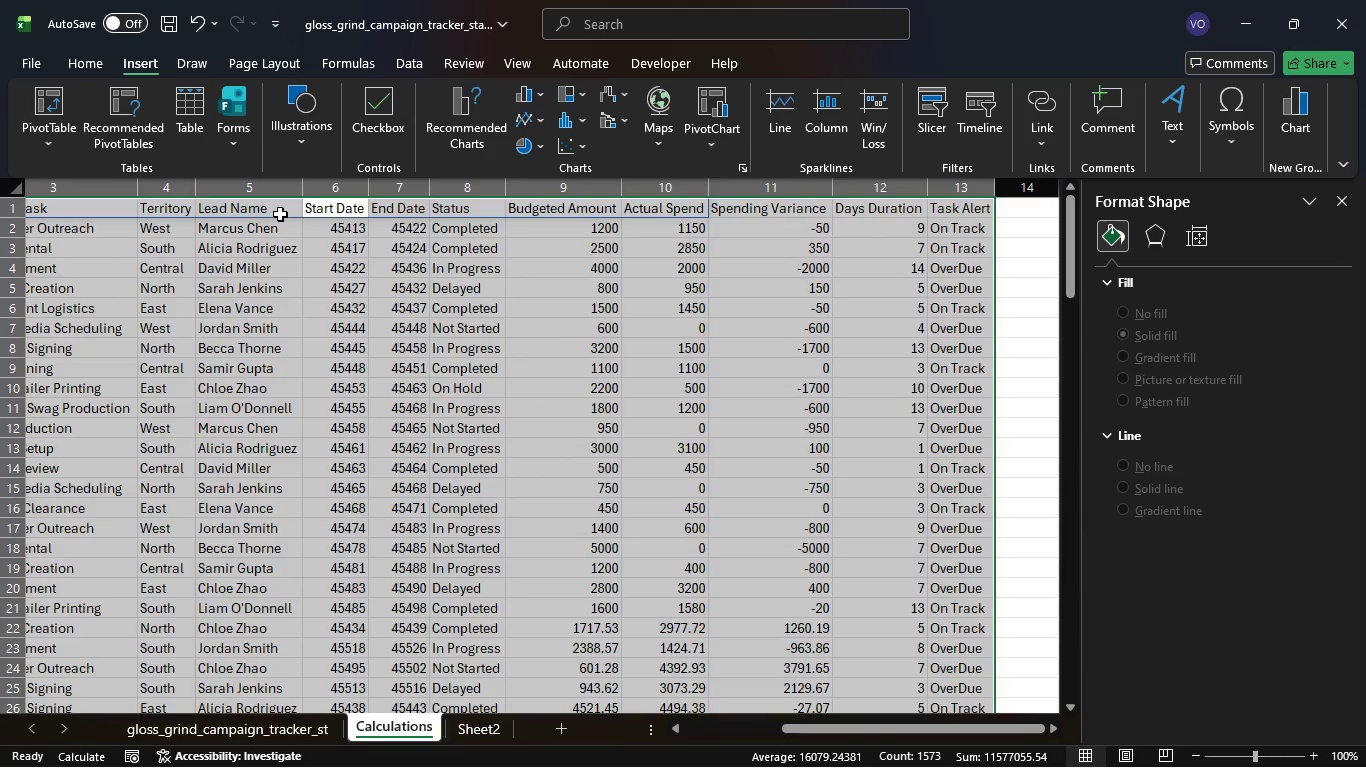 
left_click([284, 214])
 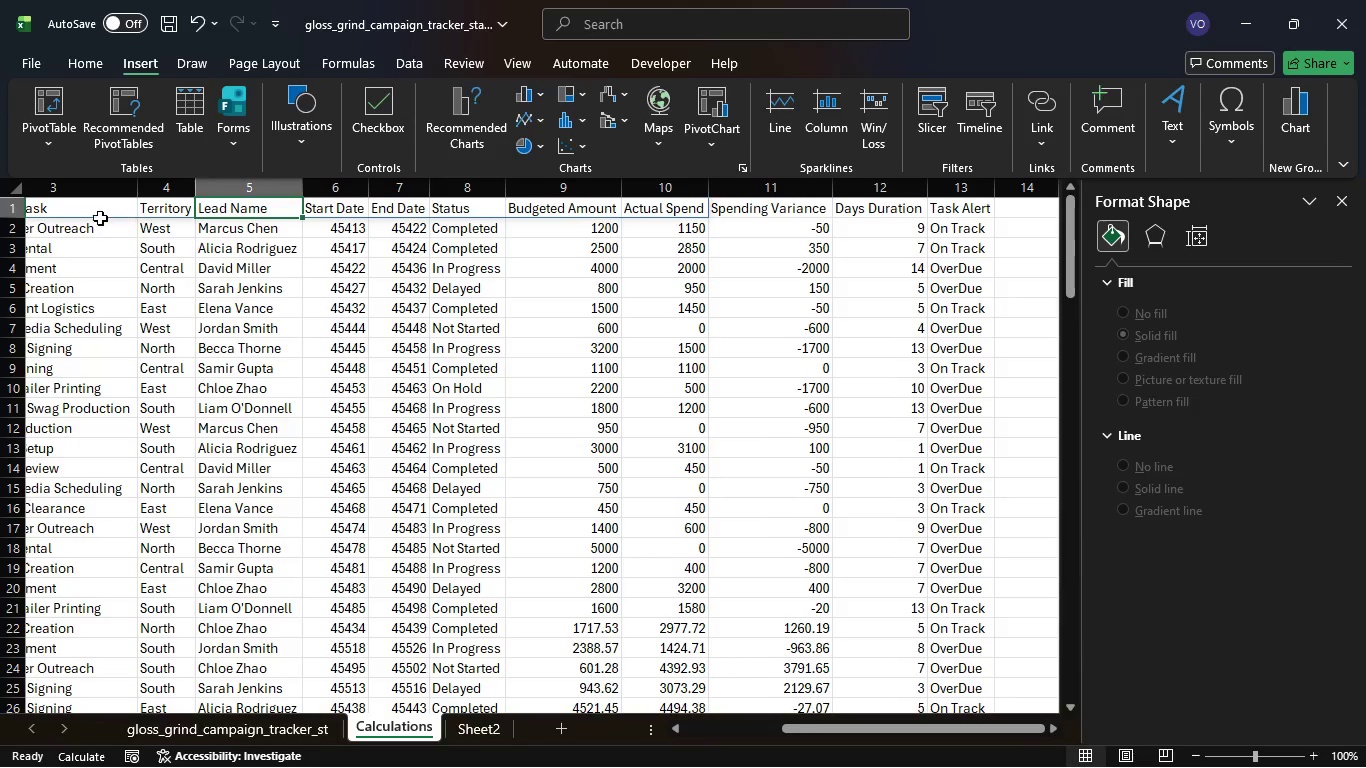 
left_click([96, 216])
 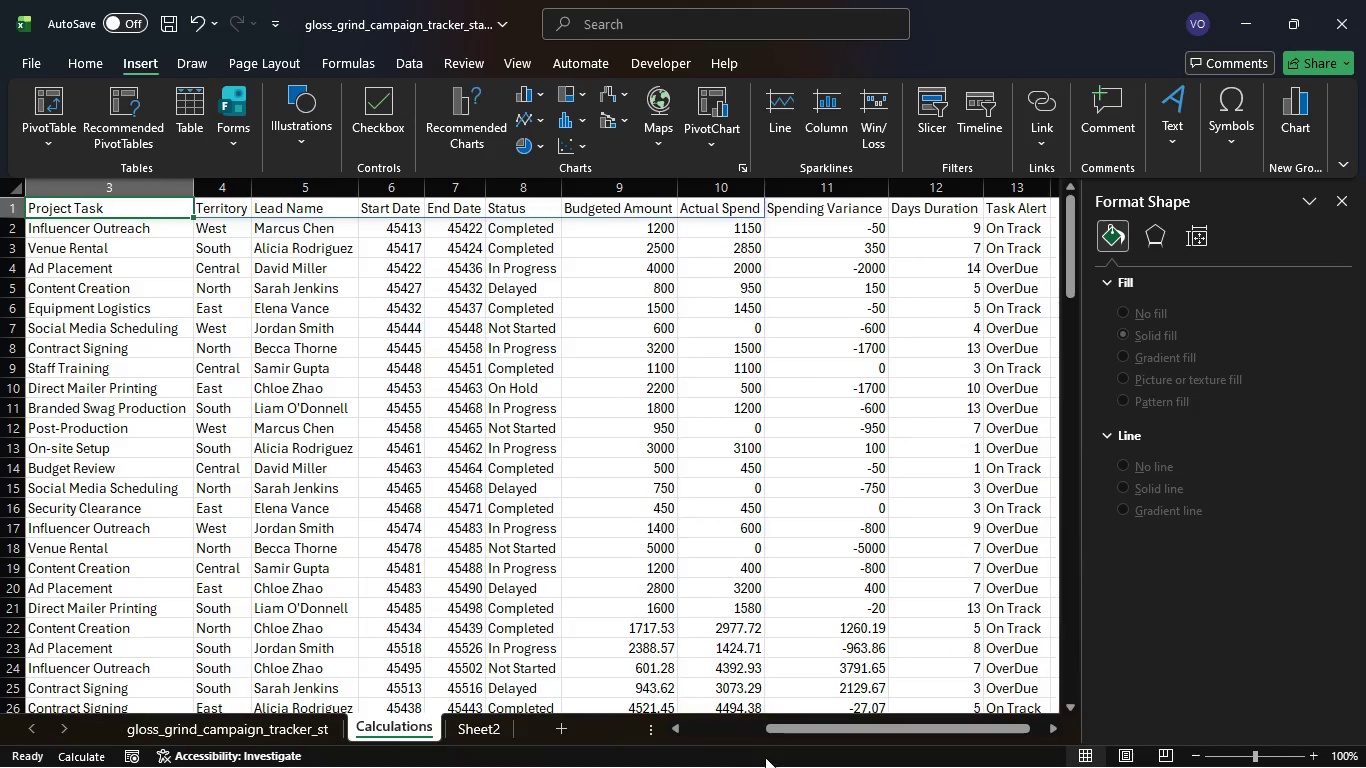 
left_click_drag(start_coordinate=[818, 721], to_coordinate=[646, 739])
 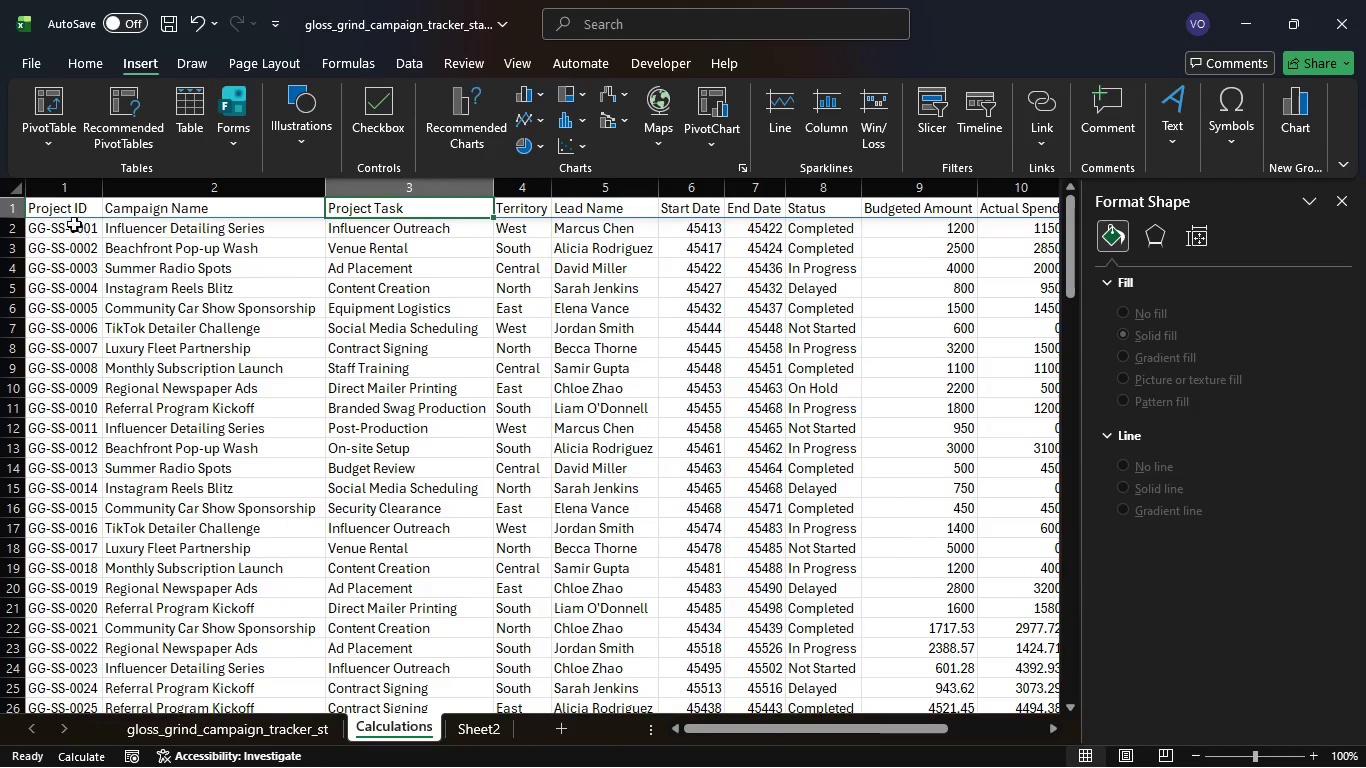 
left_click([68, 210])
 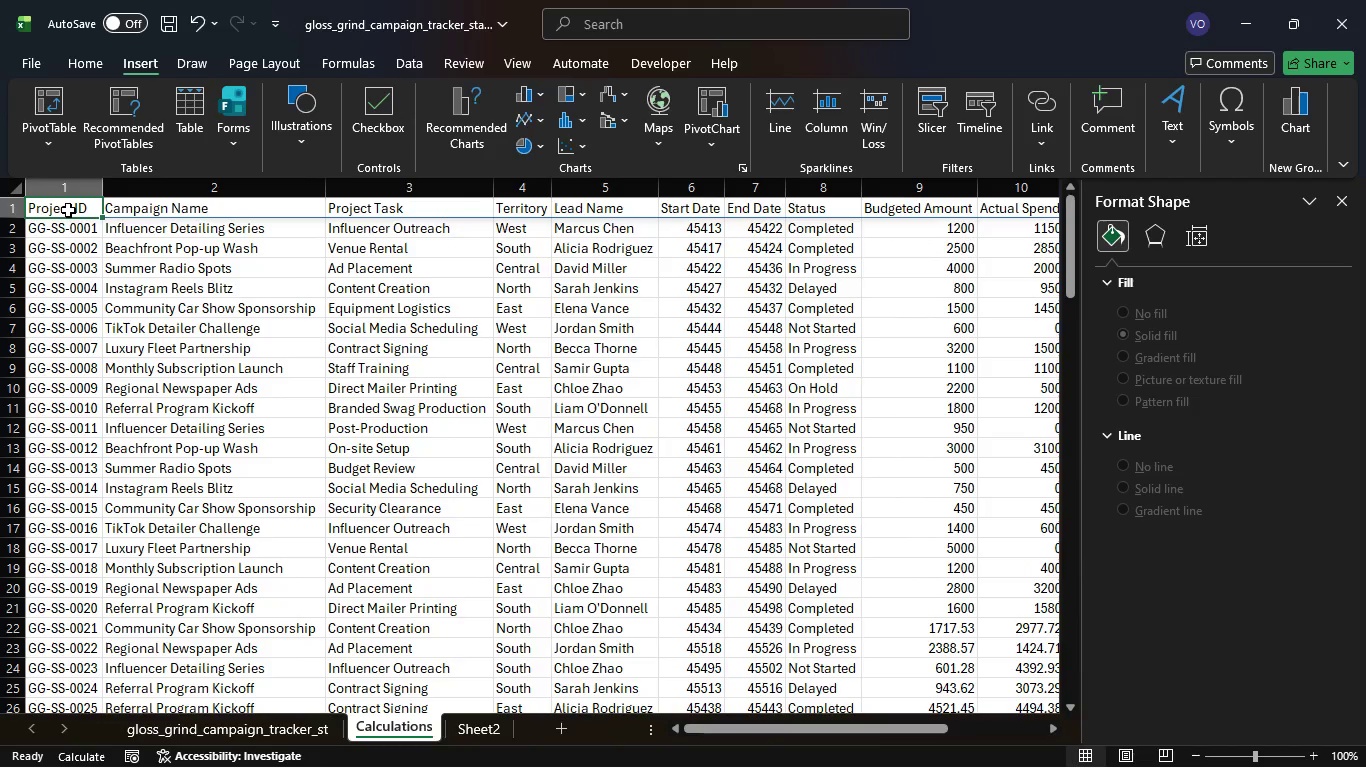 
key(Control+A)
 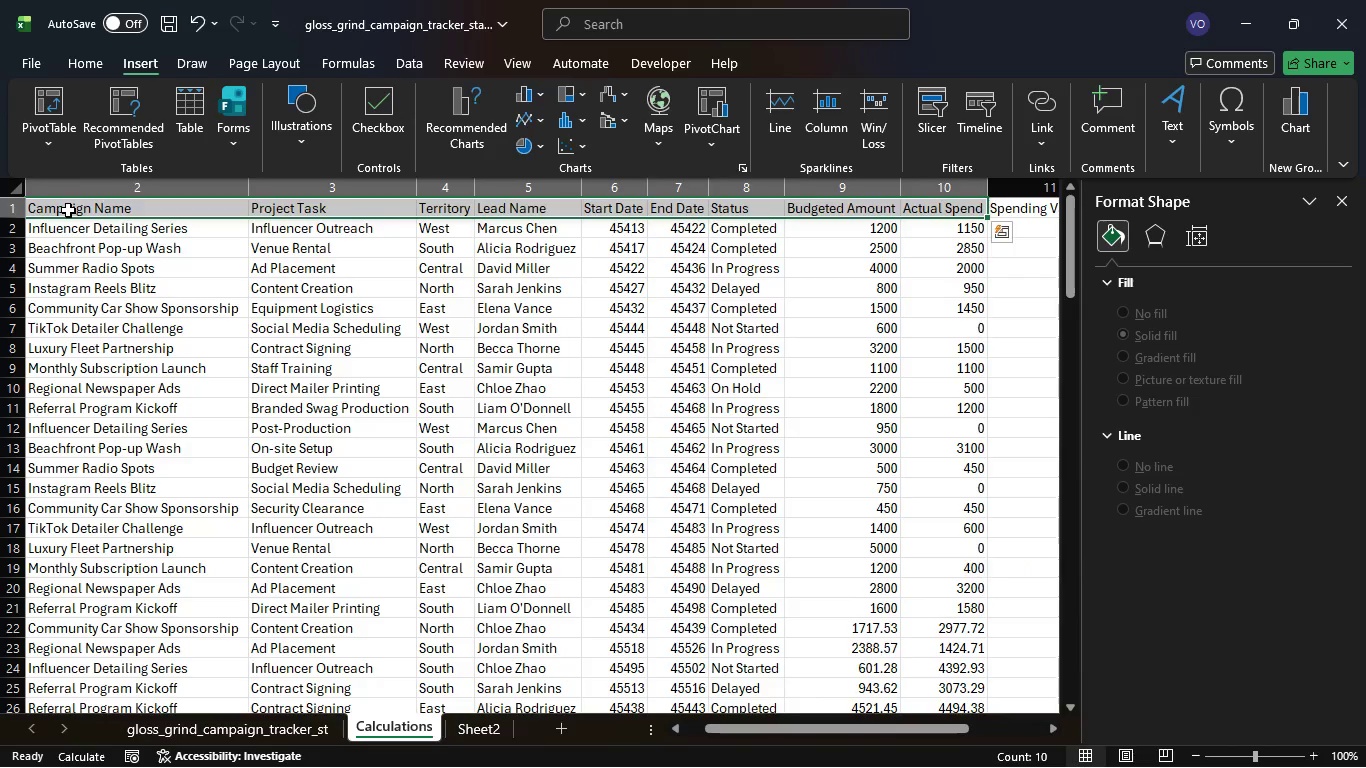 
key(Control+A)
 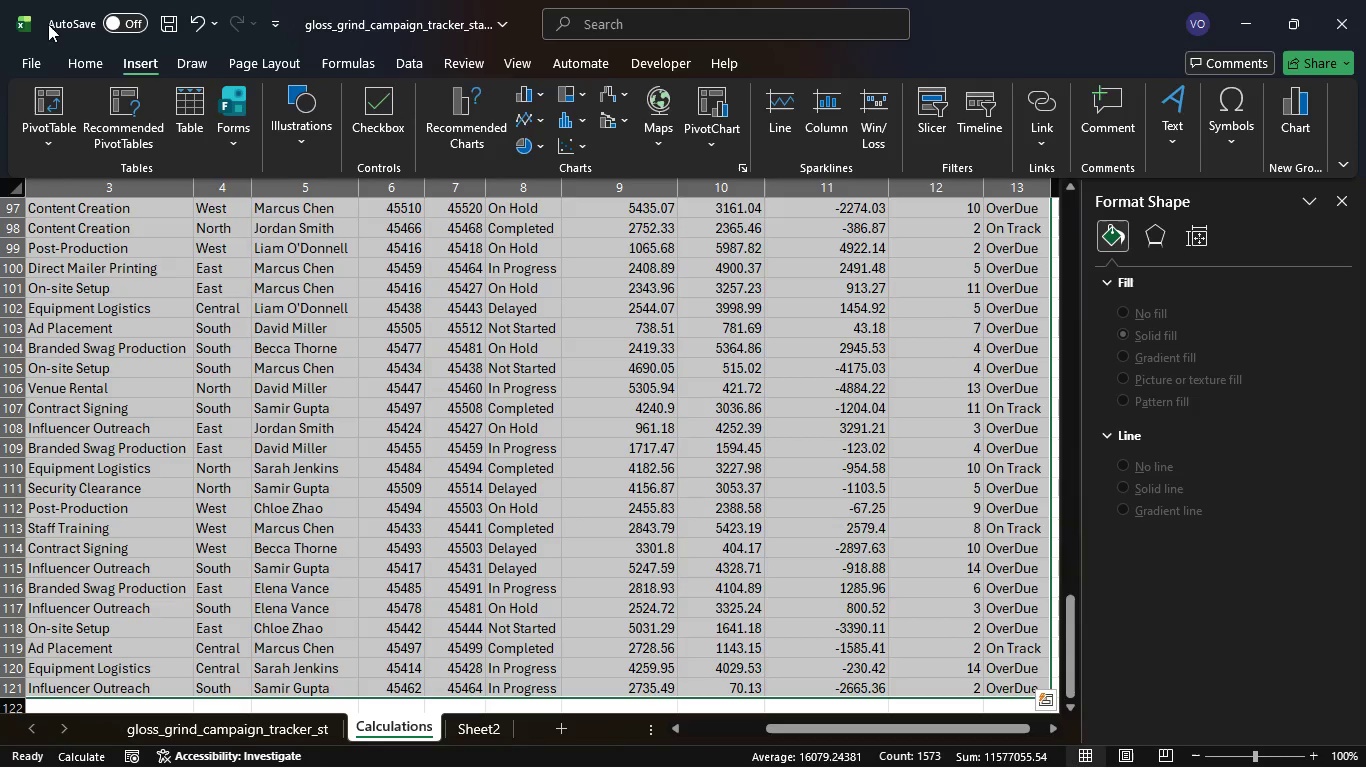 
left_click([53, 137])
 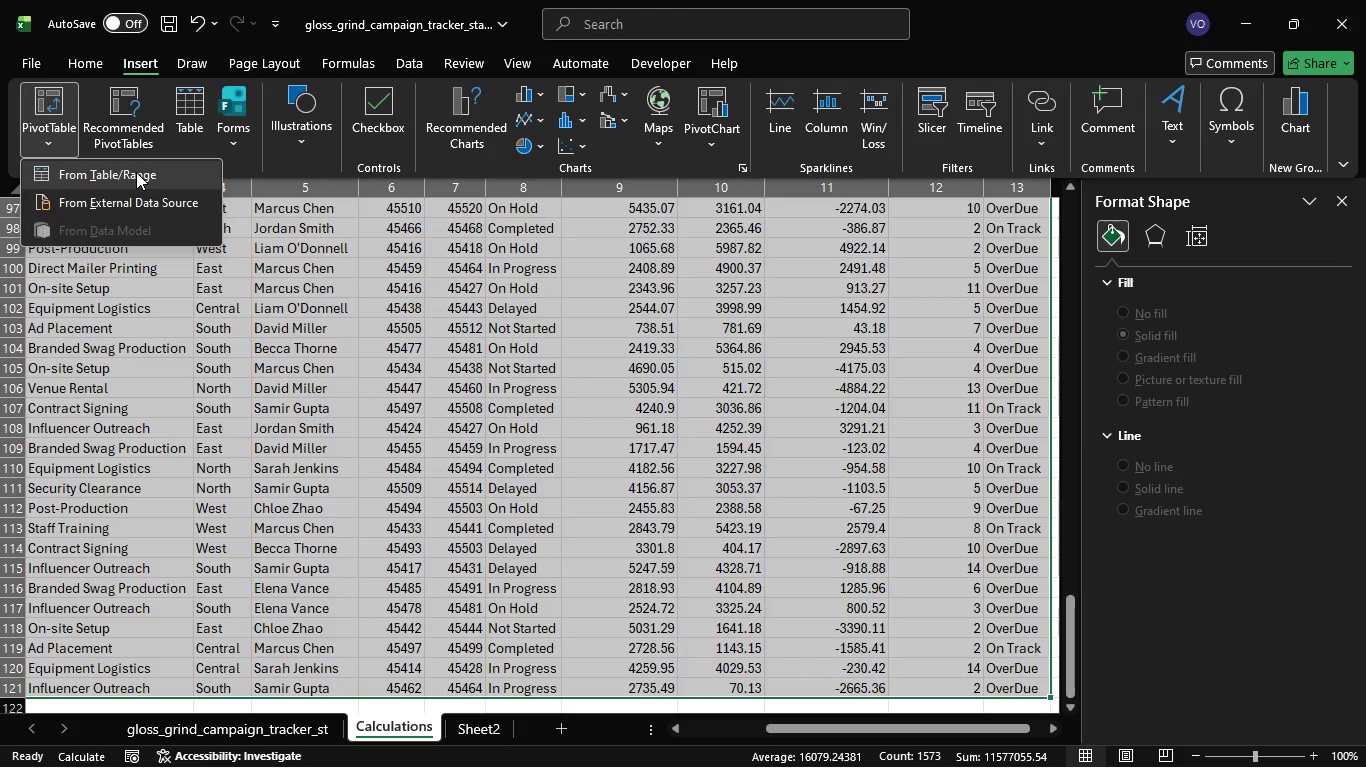 
left_click([136, 172])
 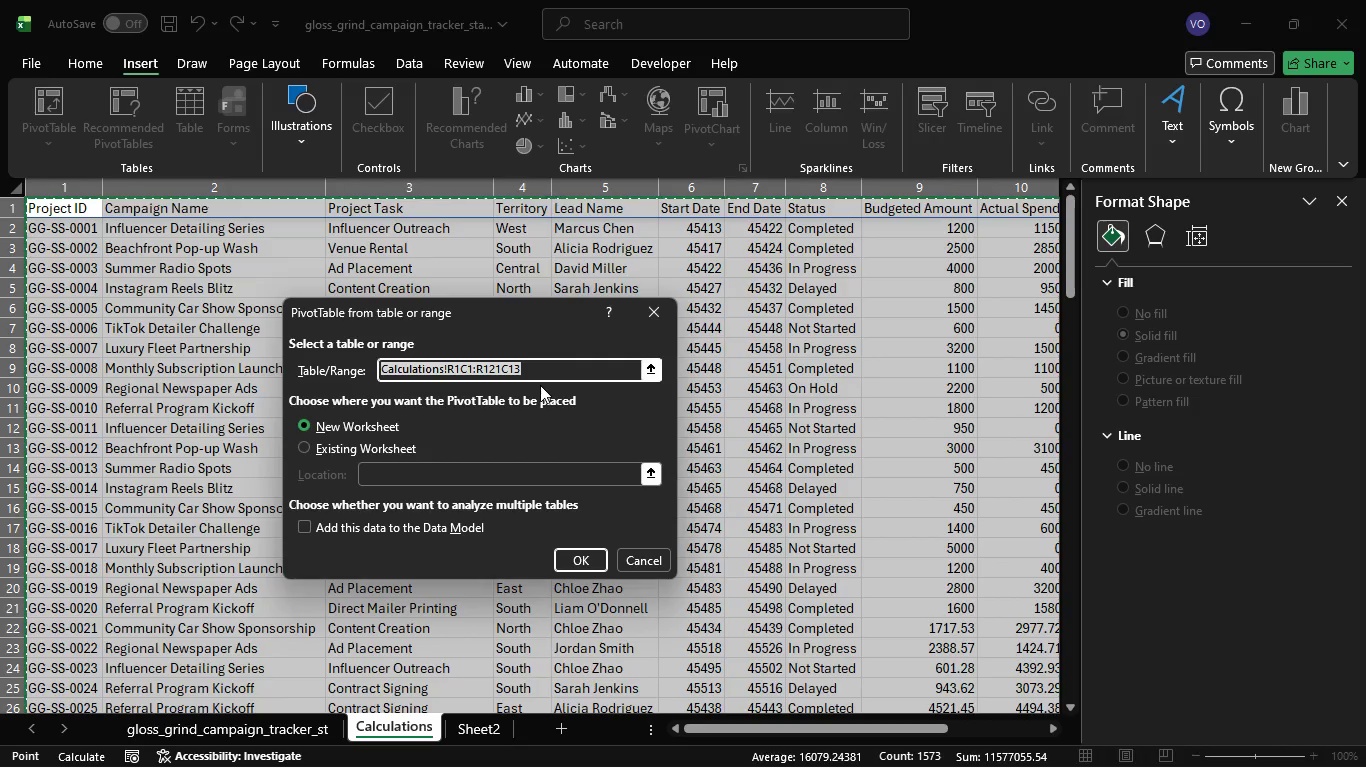 
wait(13.53)
 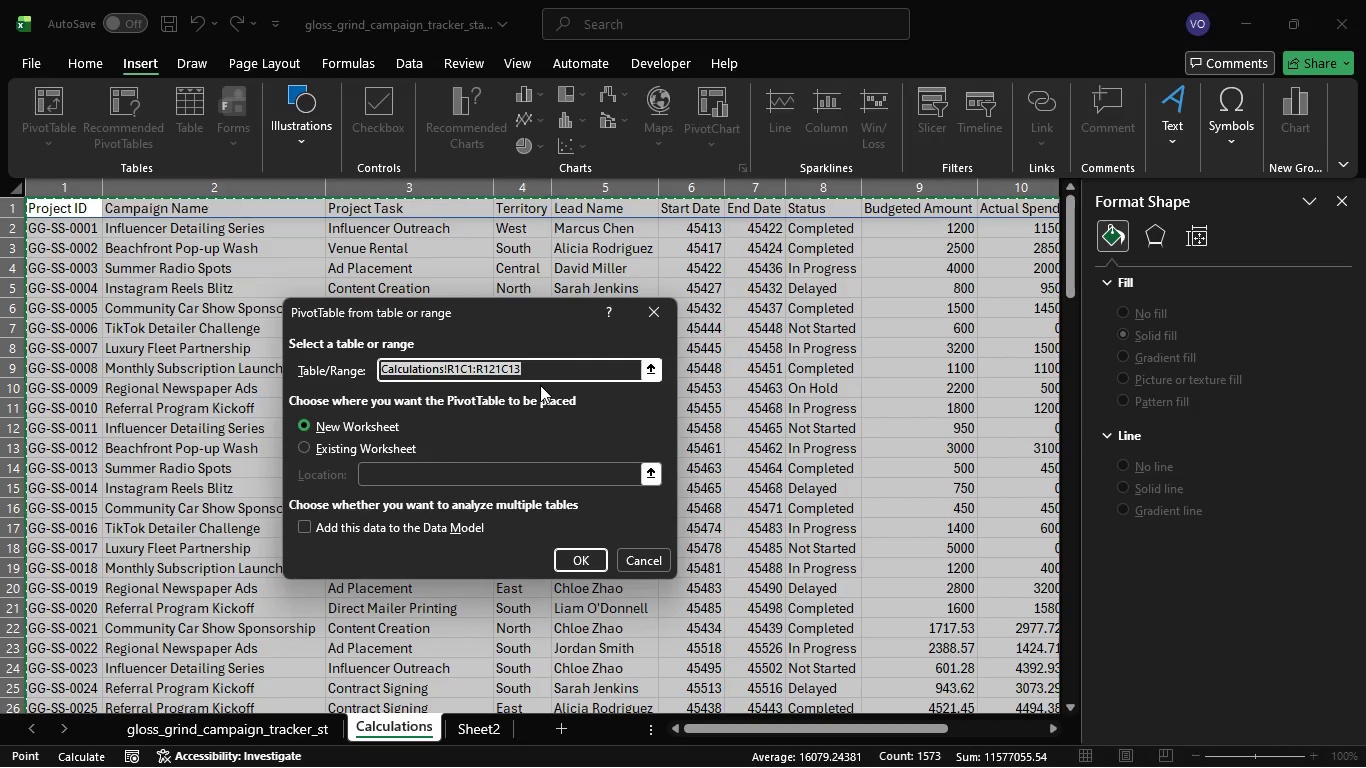 
left_click([336, 449])
 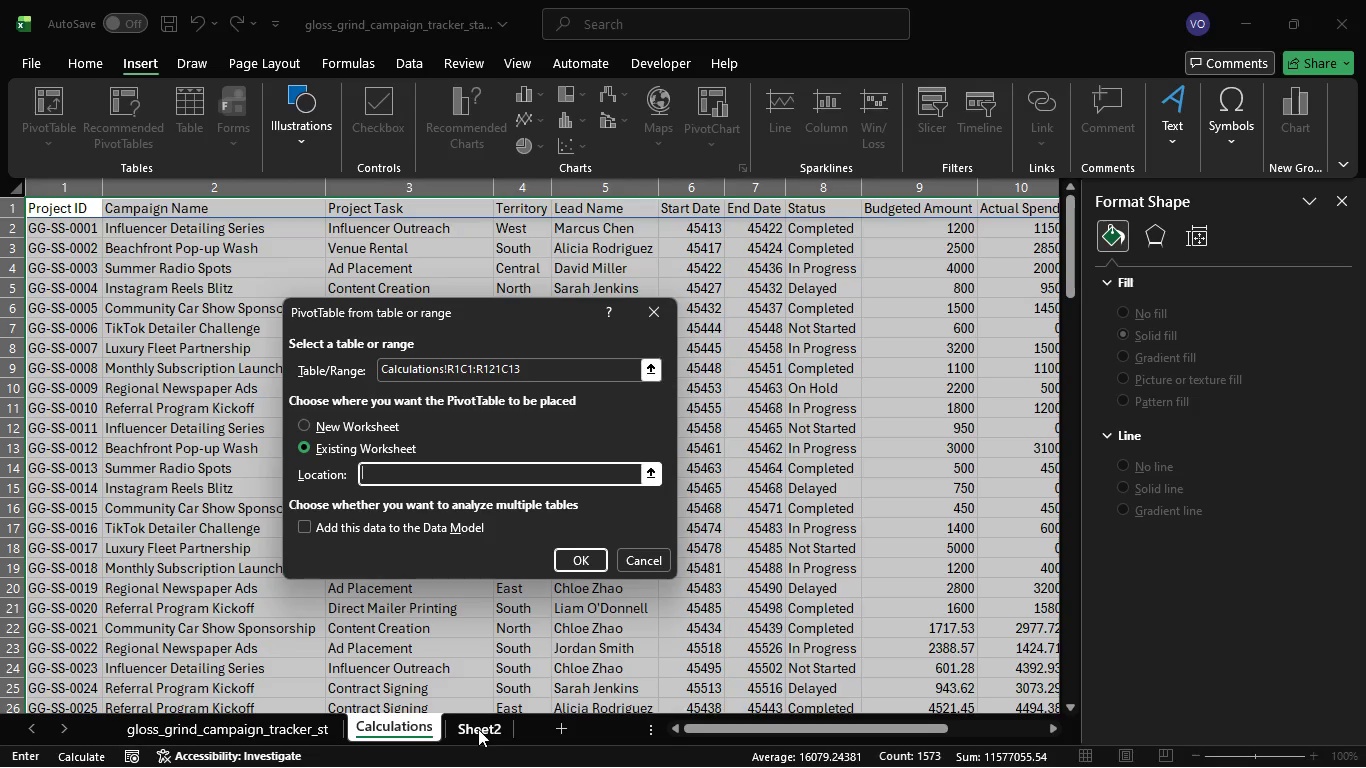 
wait(5.02)
 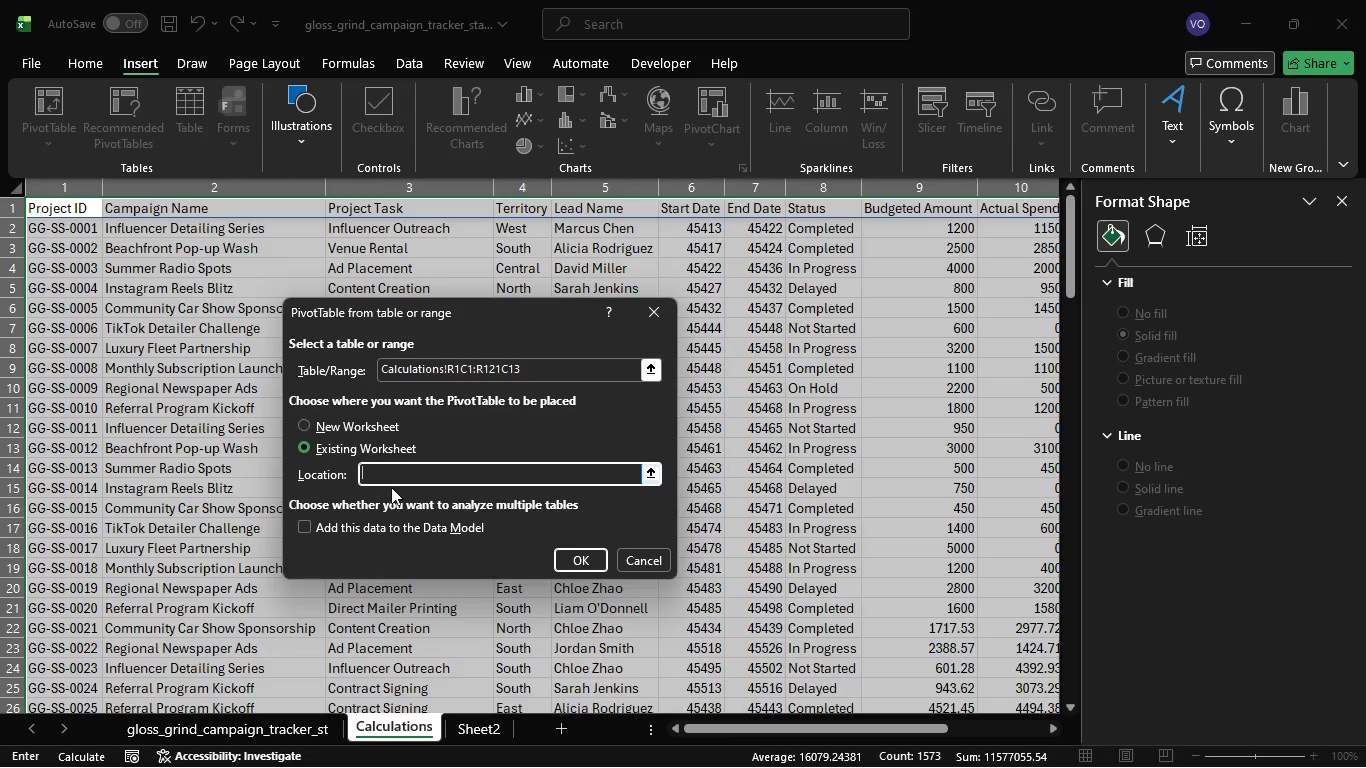 
left_click([478, 729])
 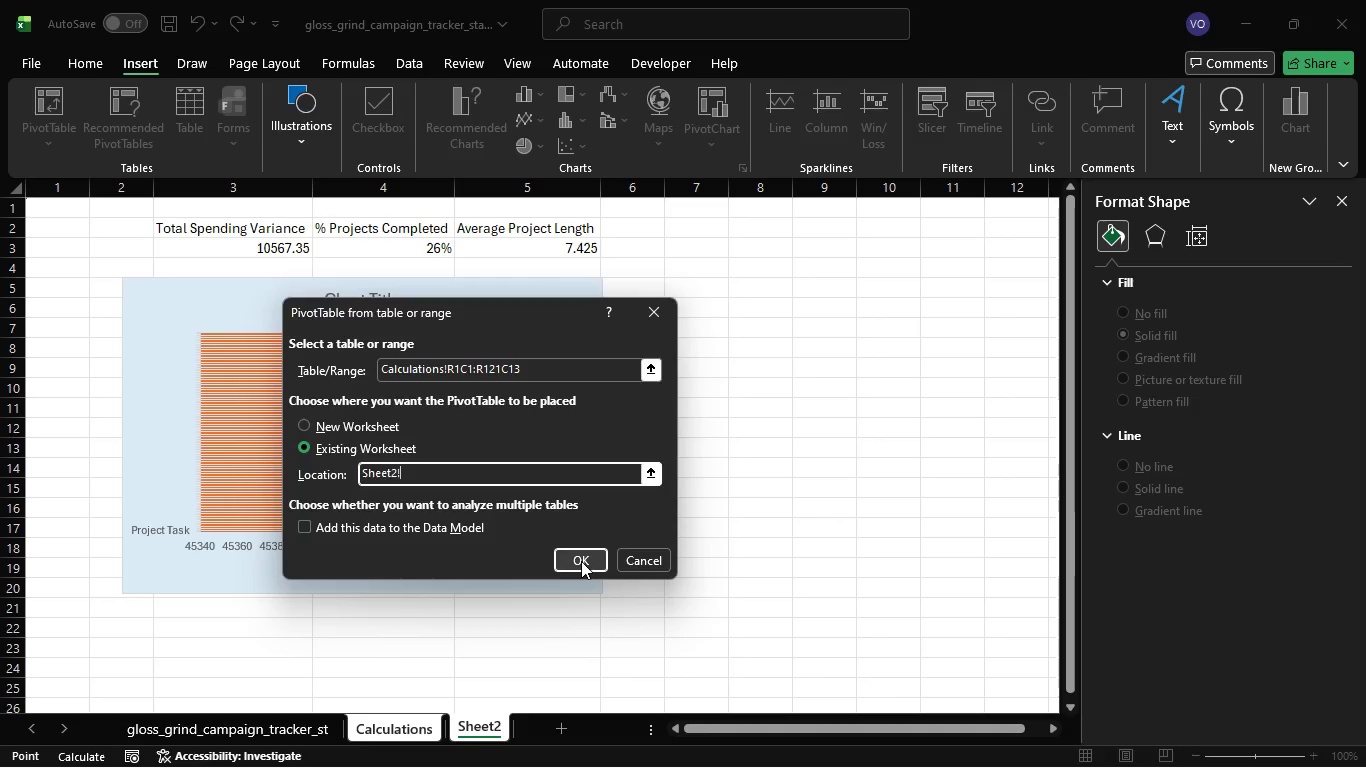 
wait(6.33)
 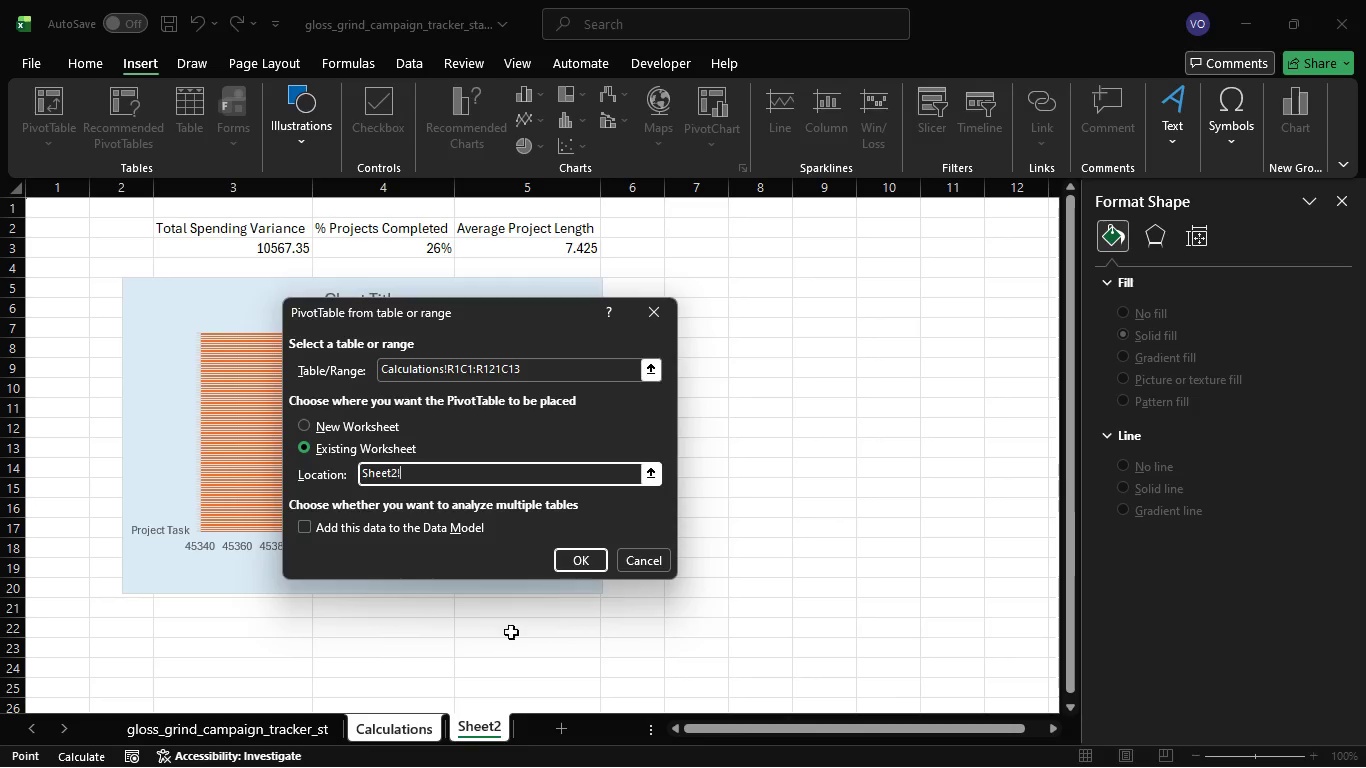 
left_click([581, 561])
 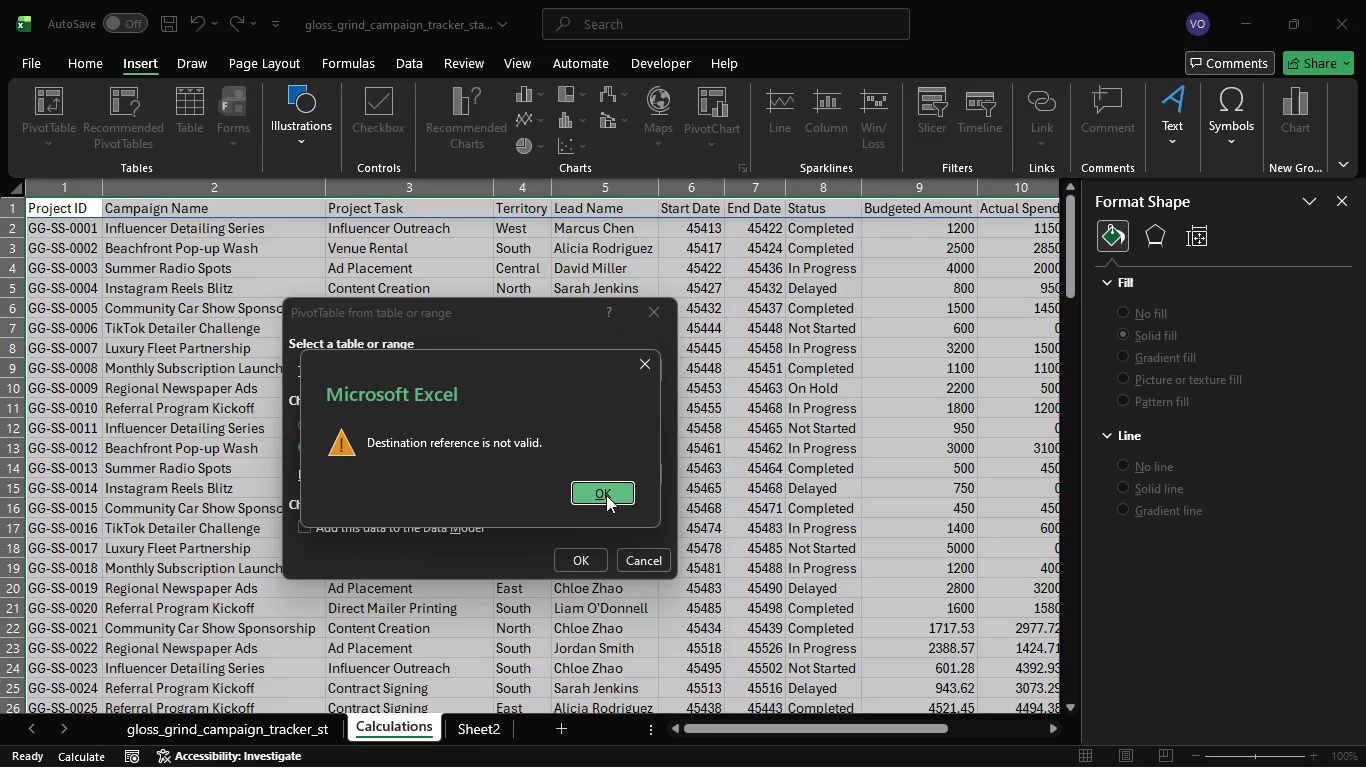 
left_click([606, 495])
 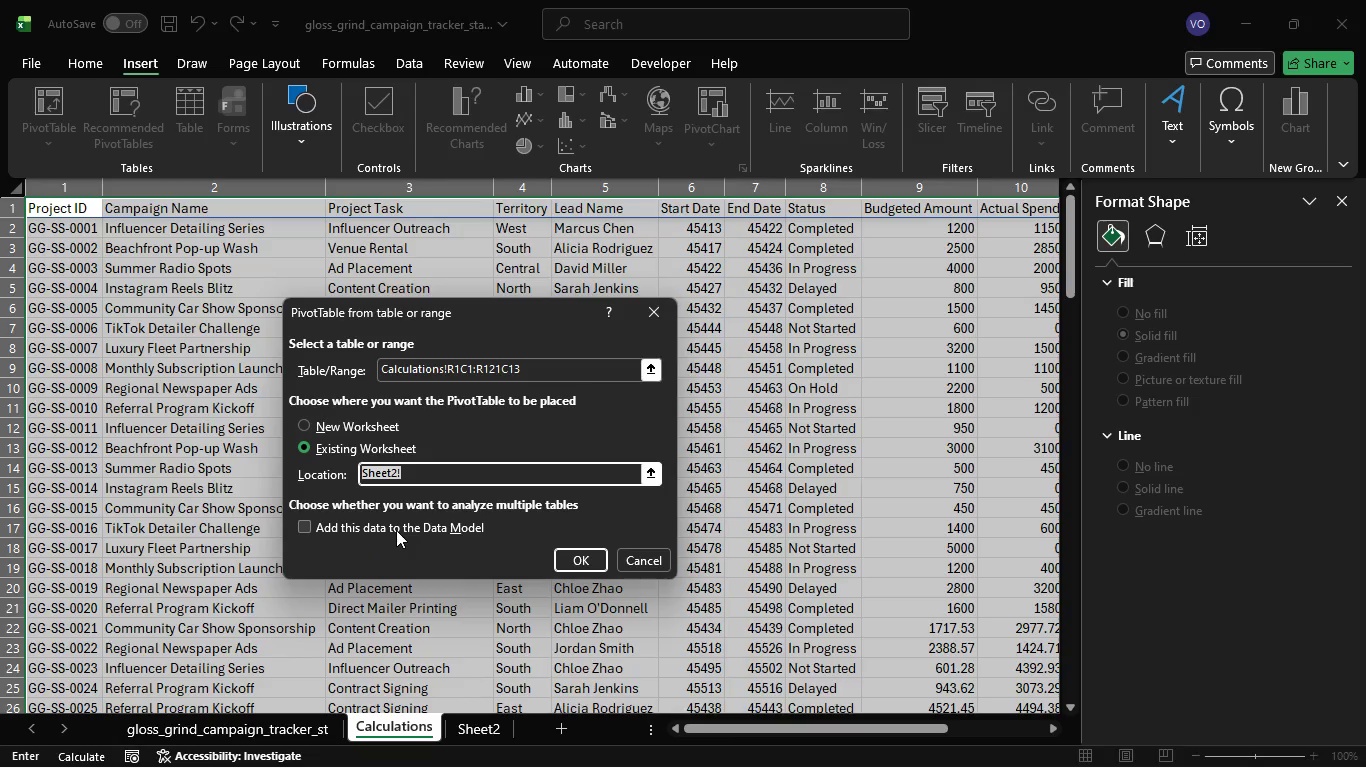 
wait(12.19)
 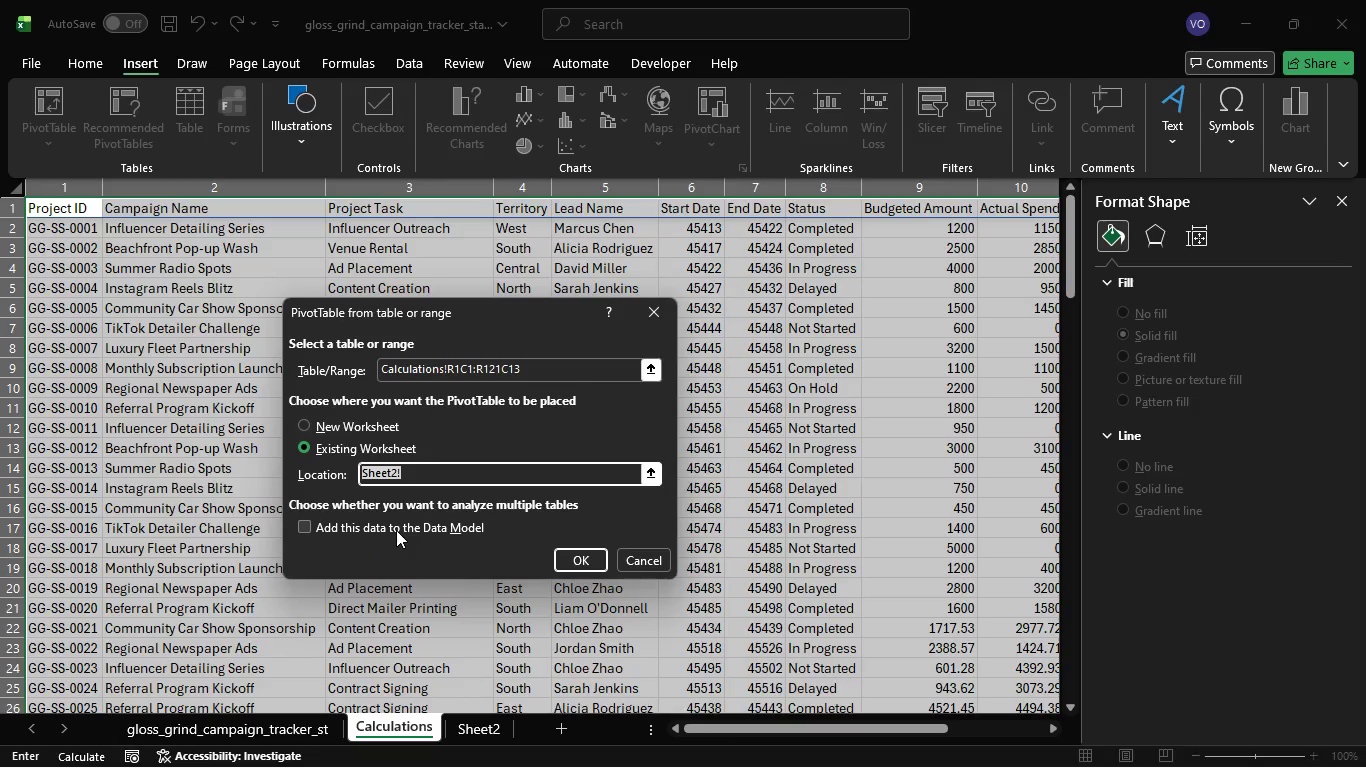 
left_click([396, 530])
 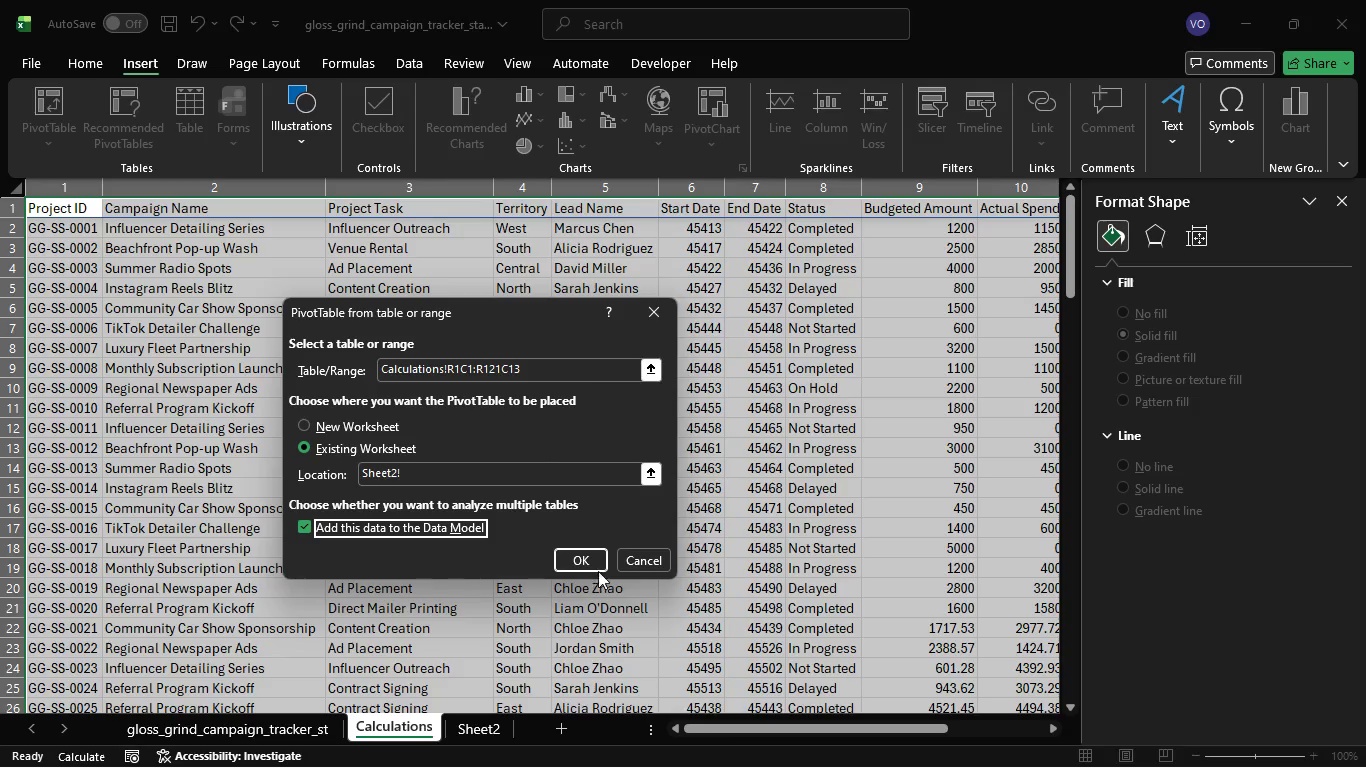 
left_click([600, 563])
 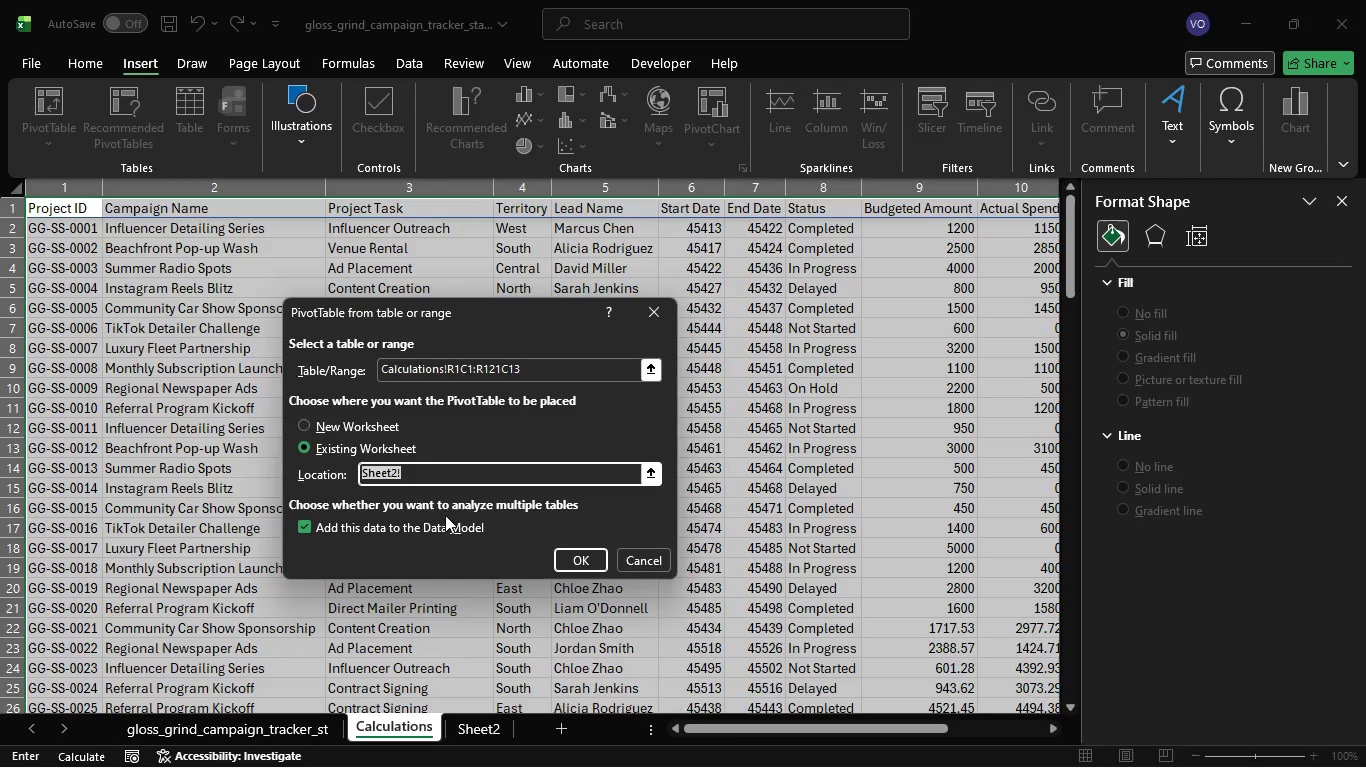 
left_click([391, 531])
 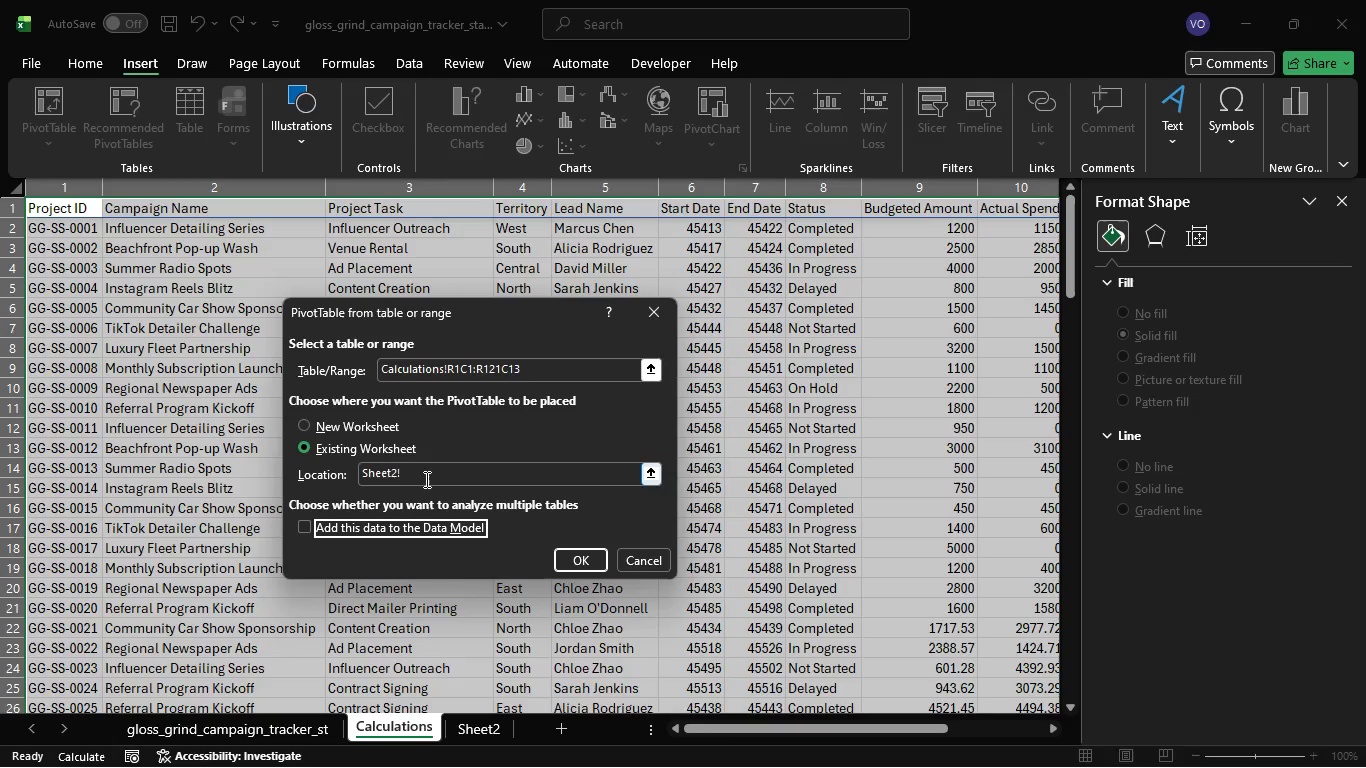 
left_click([427, 477])
 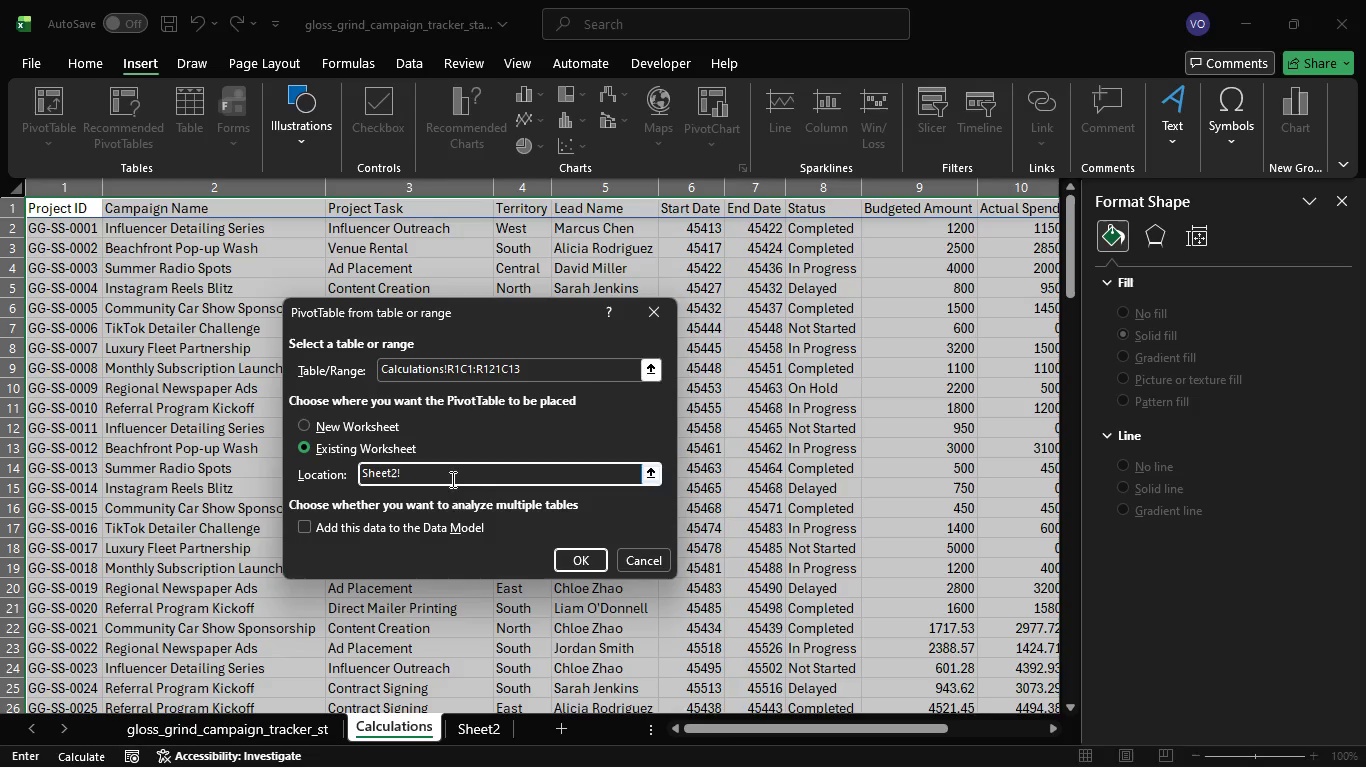 
wait(5.66)
 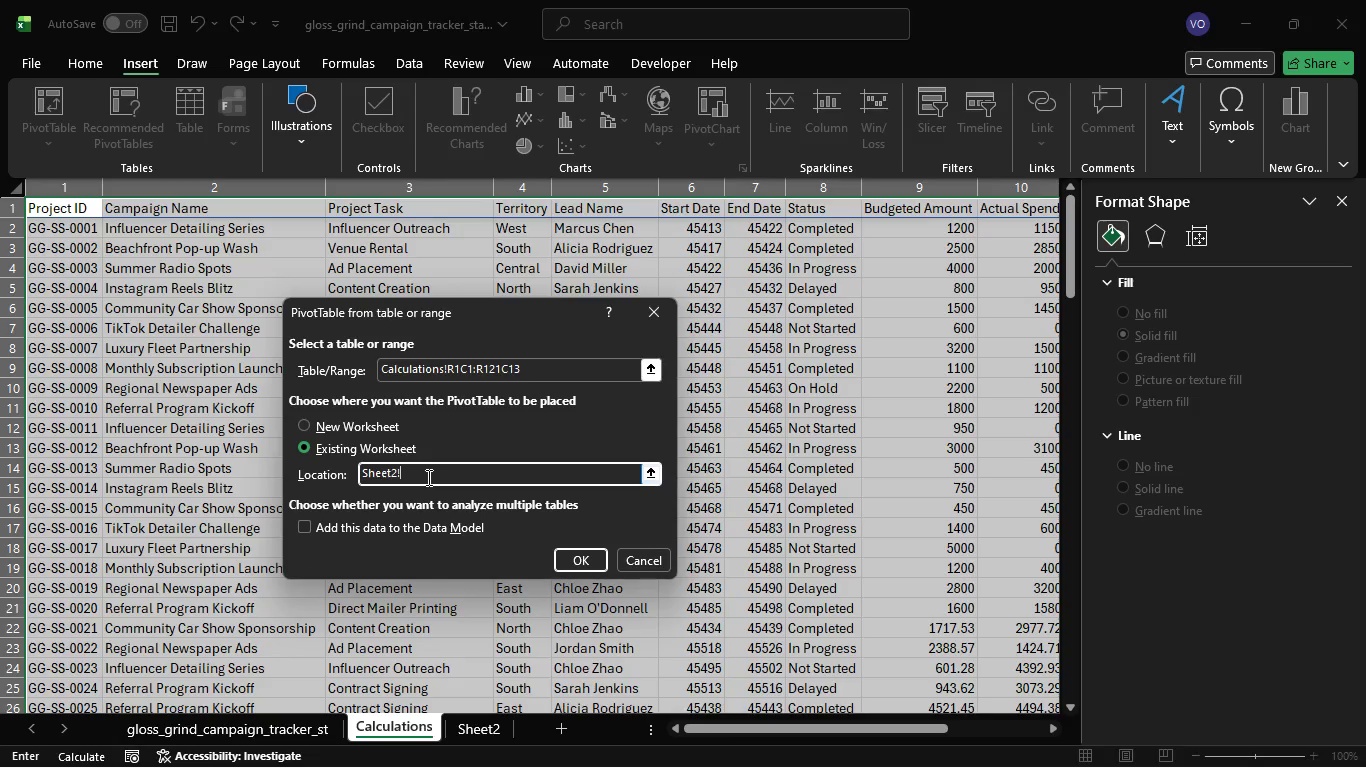 
left_click([504, 732])
 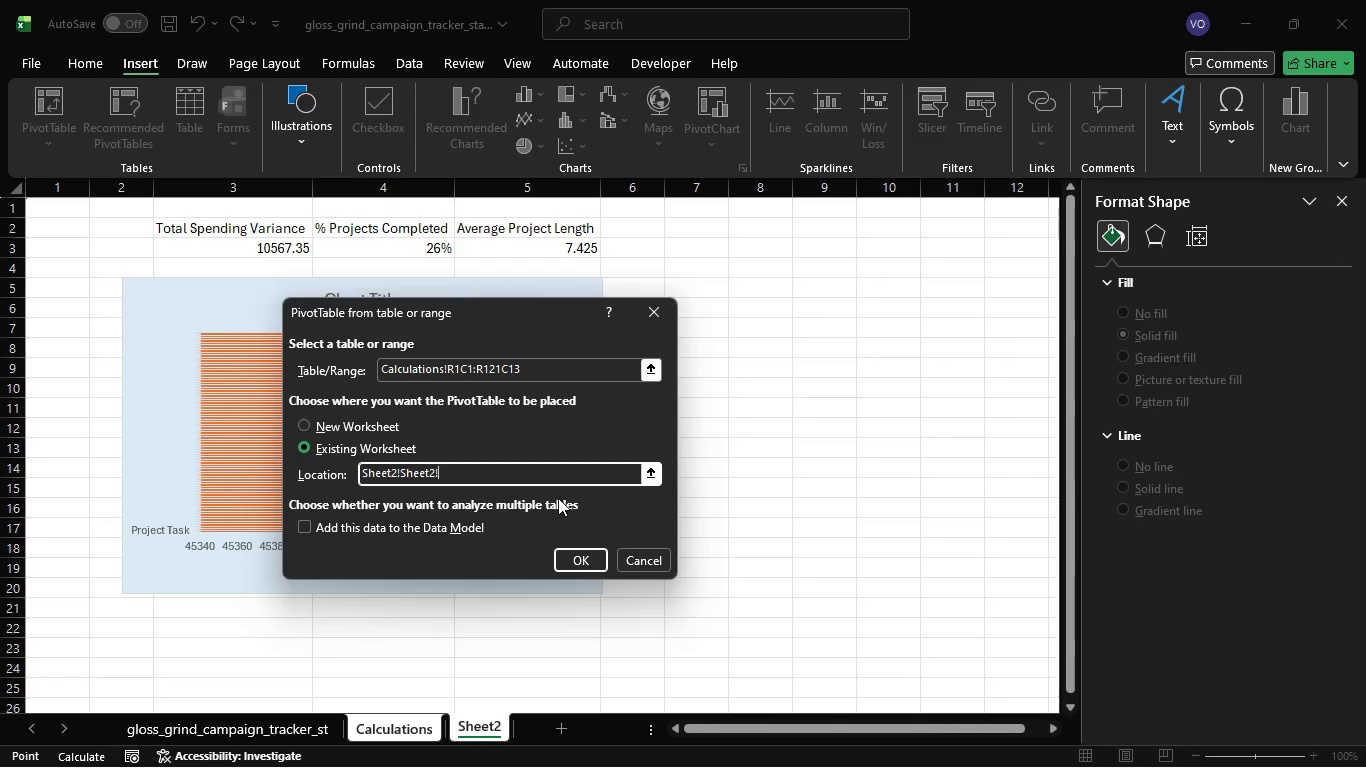 
key(Backspace)
 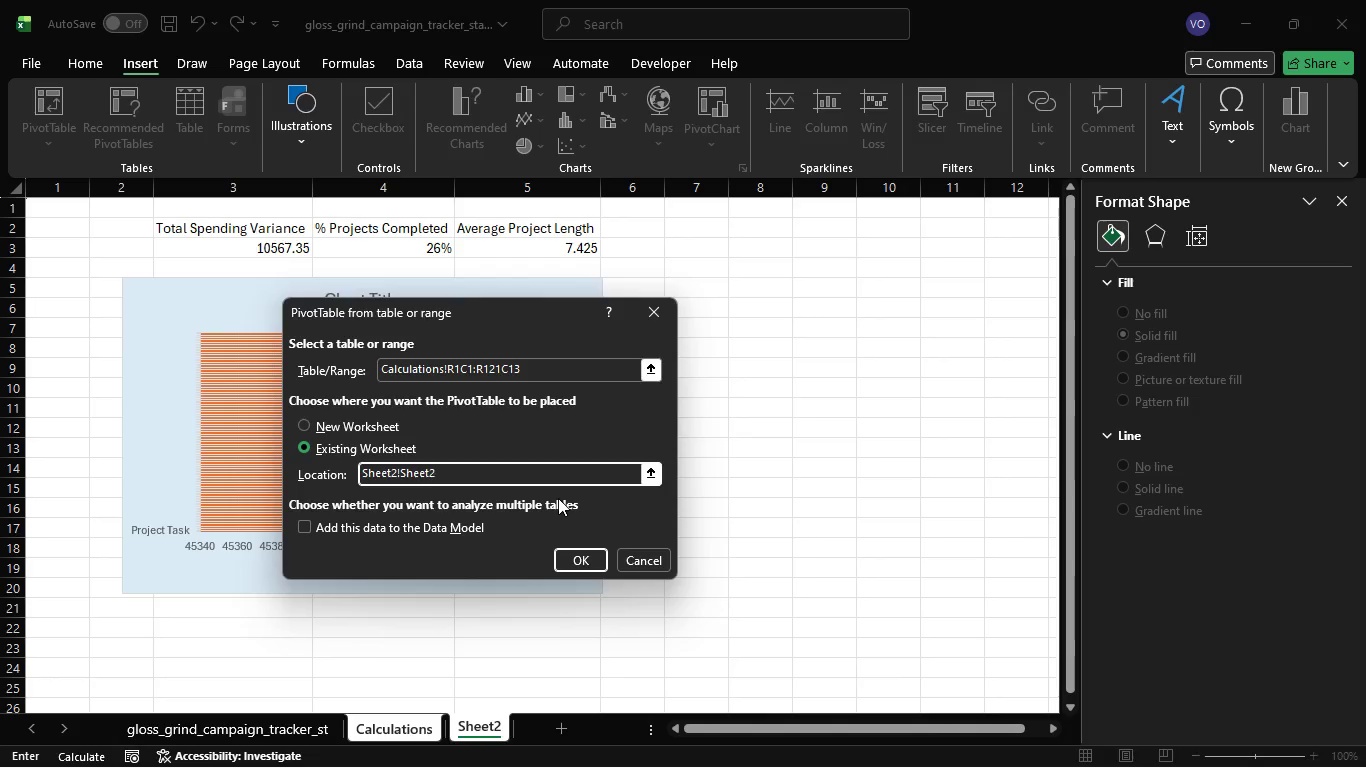 
key(Backspace)
 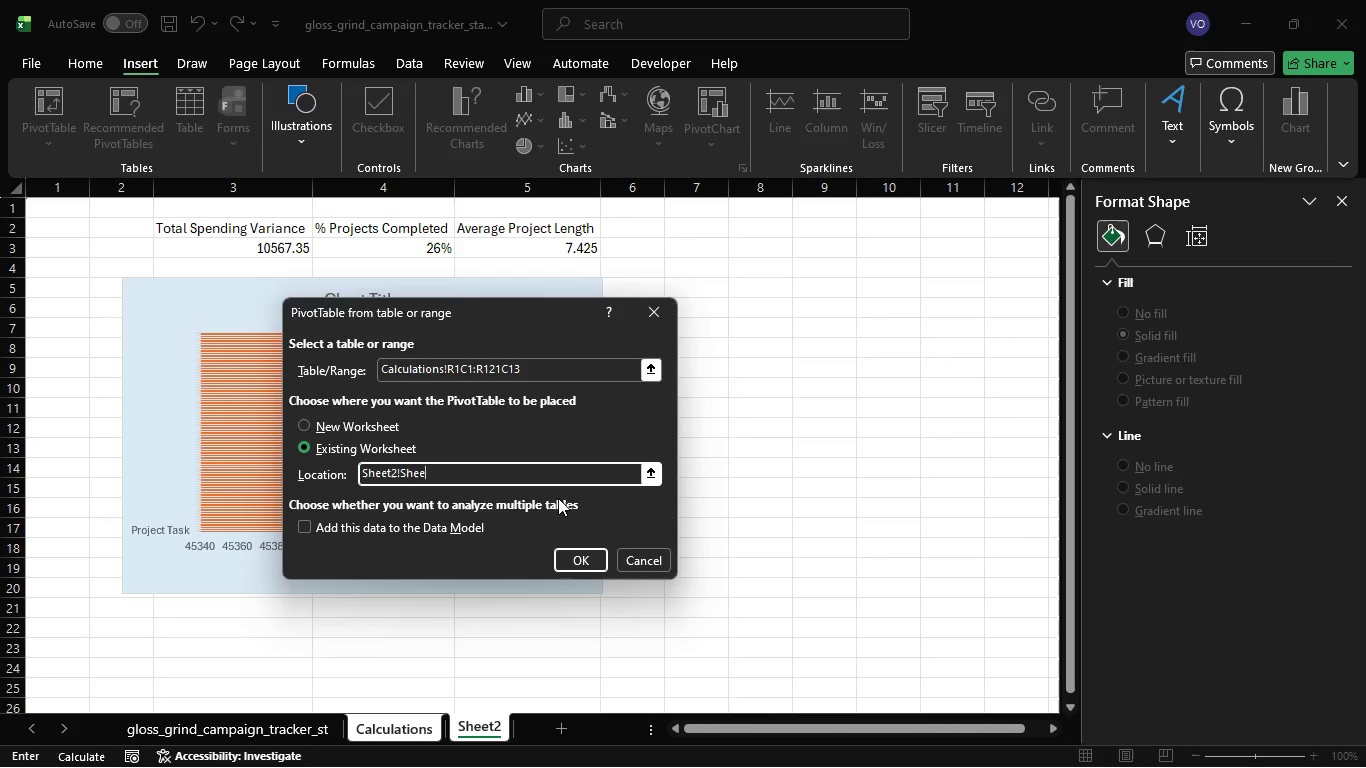 
key(Backspace)
 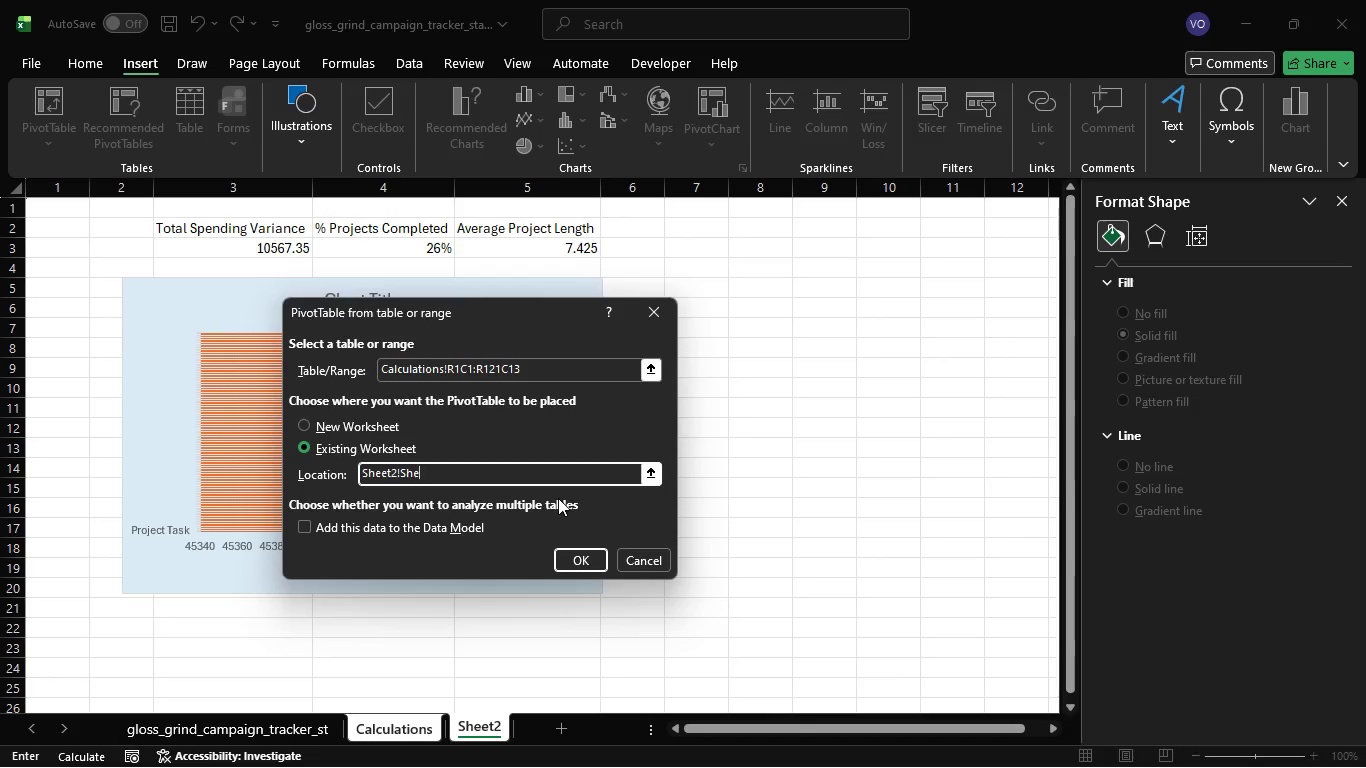 
key(Backspace)
 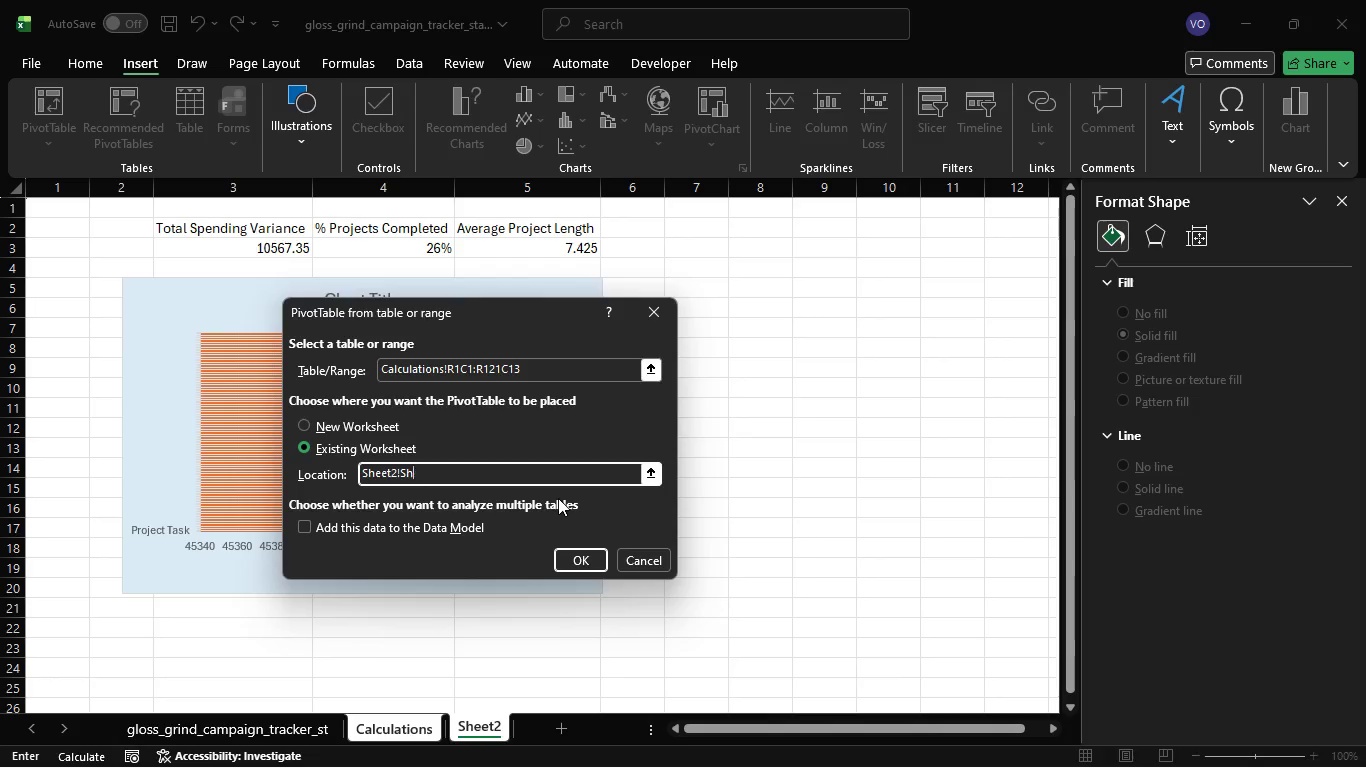 
key(Backspace)
 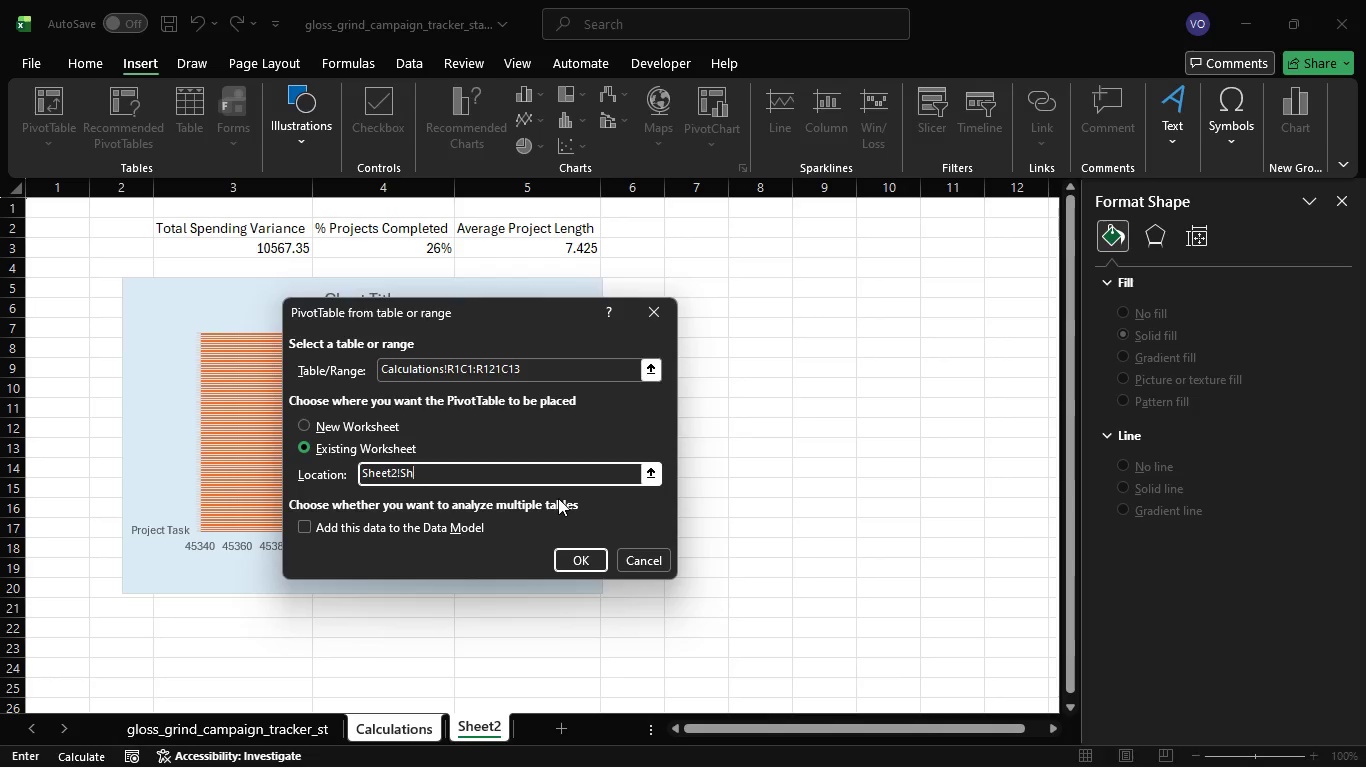 
key(Backspace)
 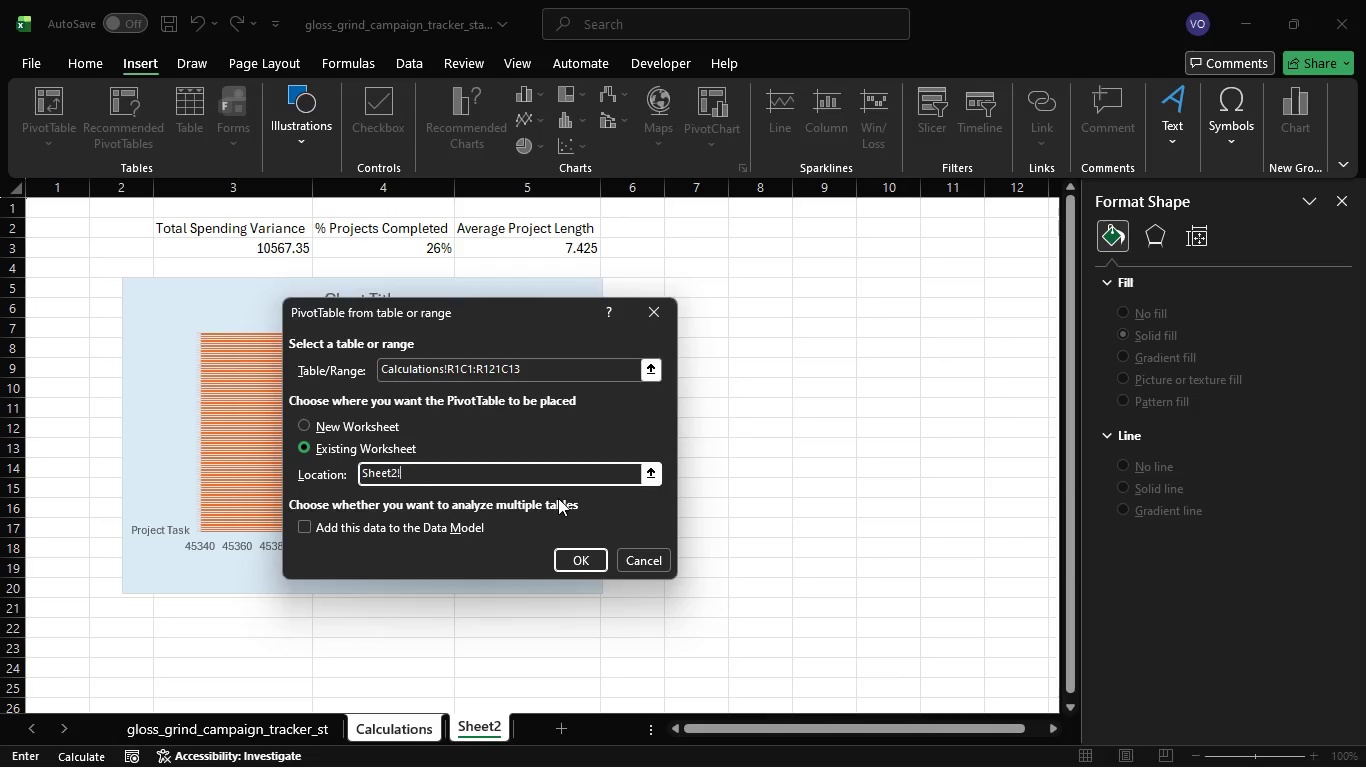 
key(Backspace)
 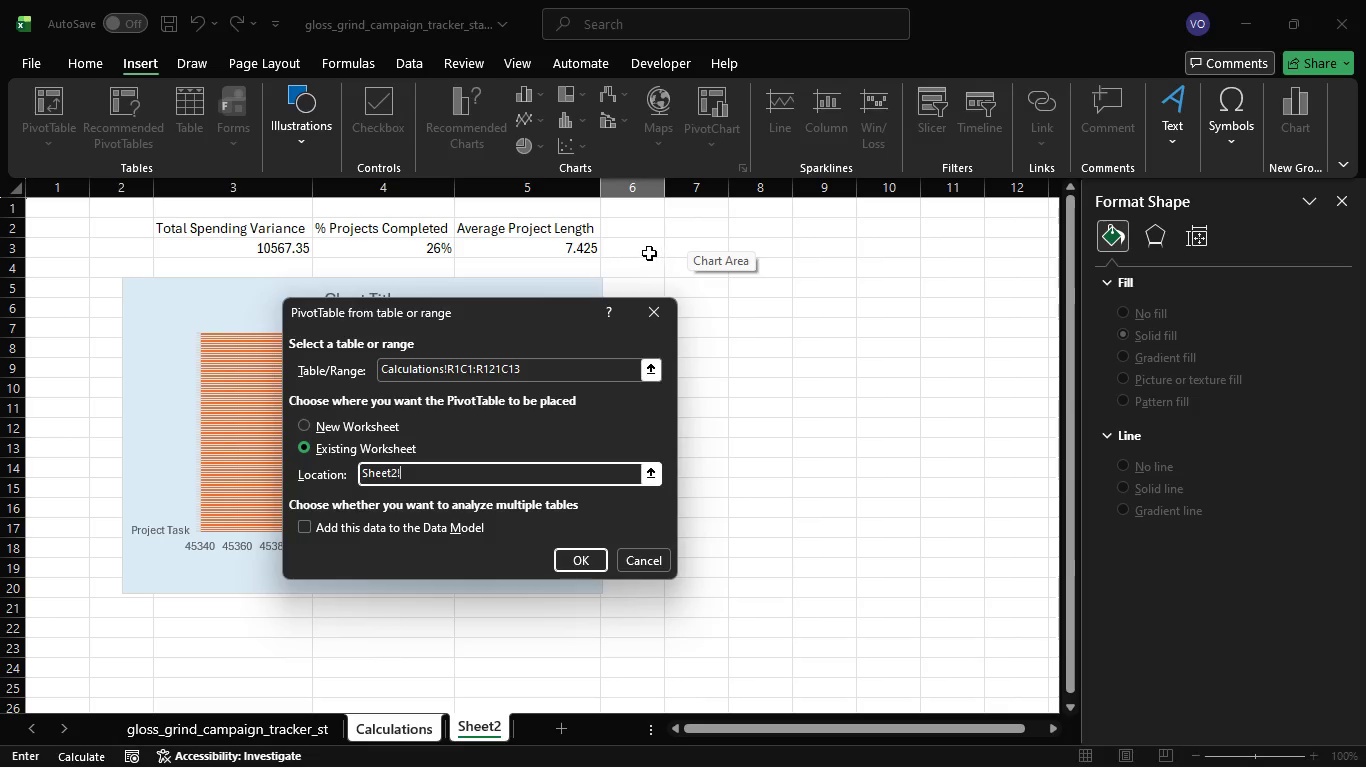 
left_click([680, 249])
 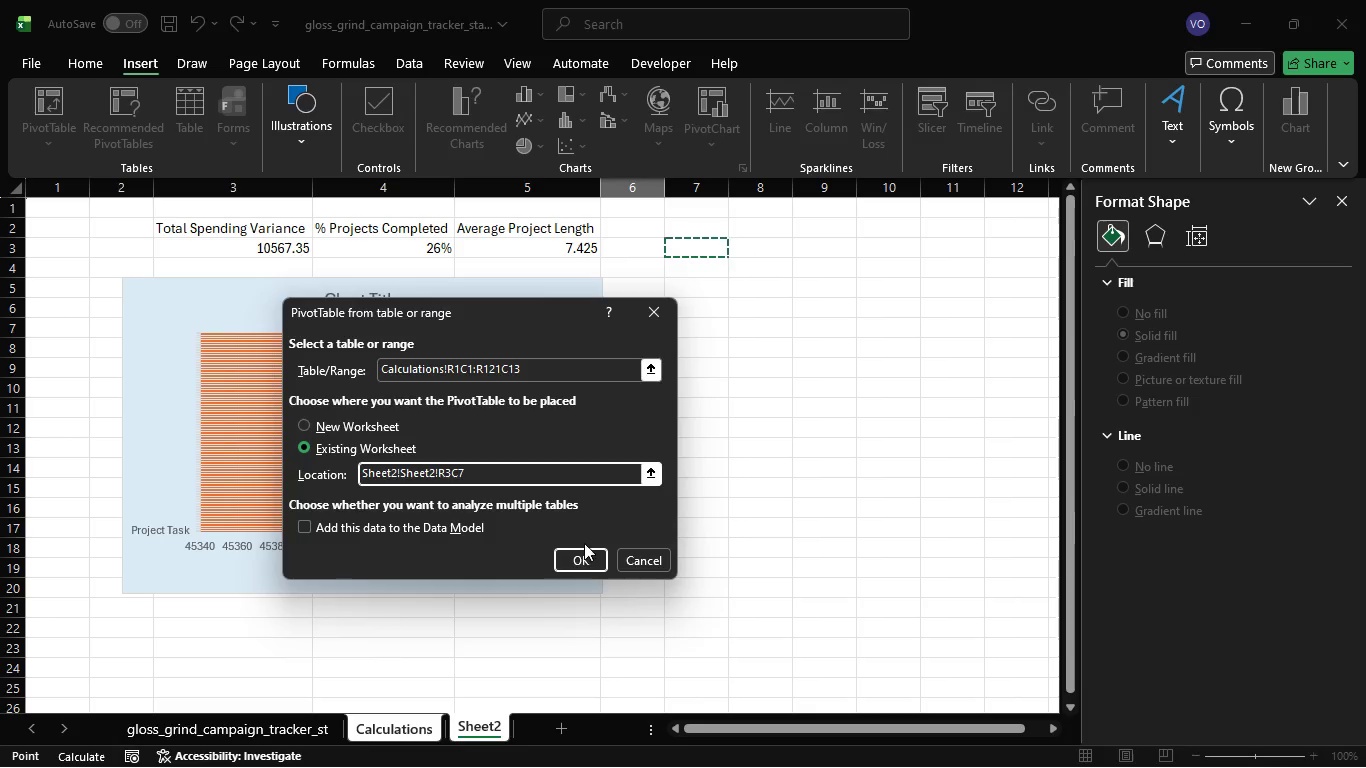 
left_click([584, 560])
 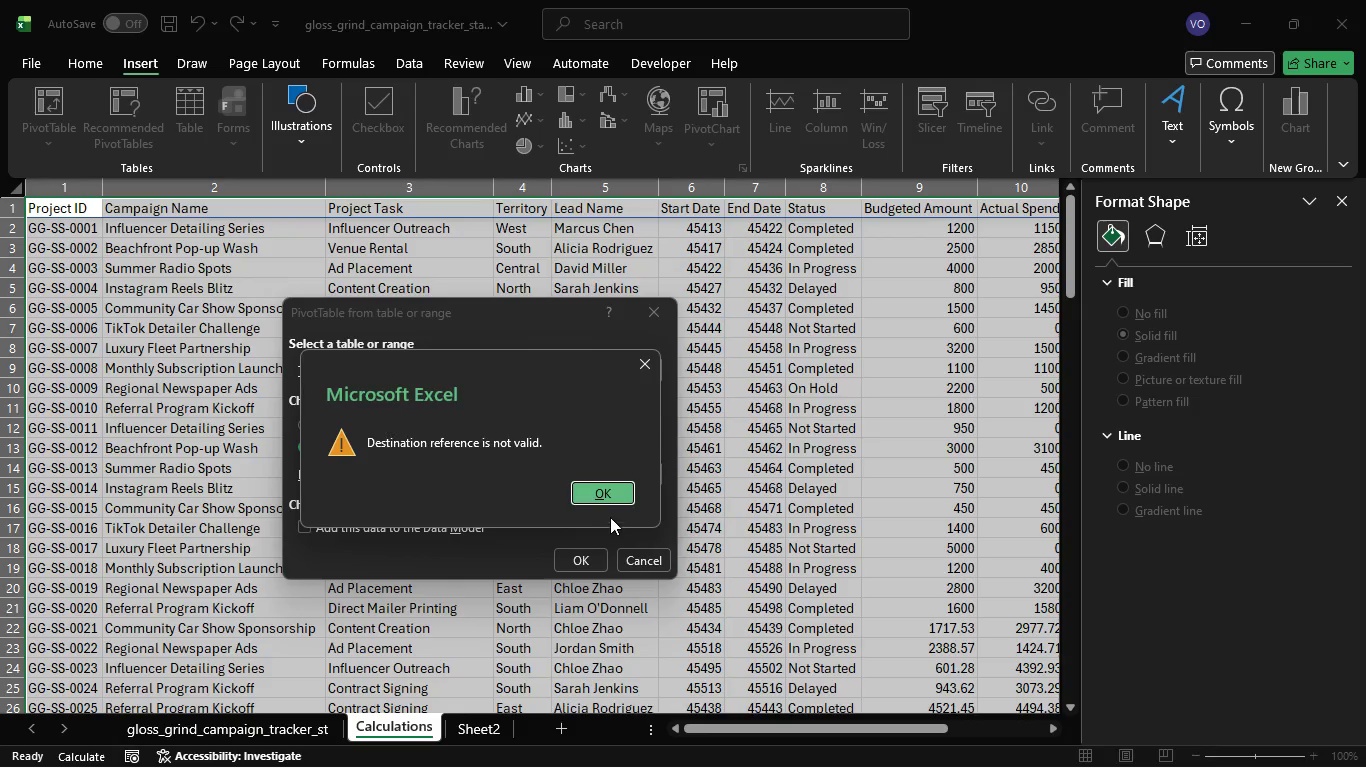 
left_click([612, 512])
 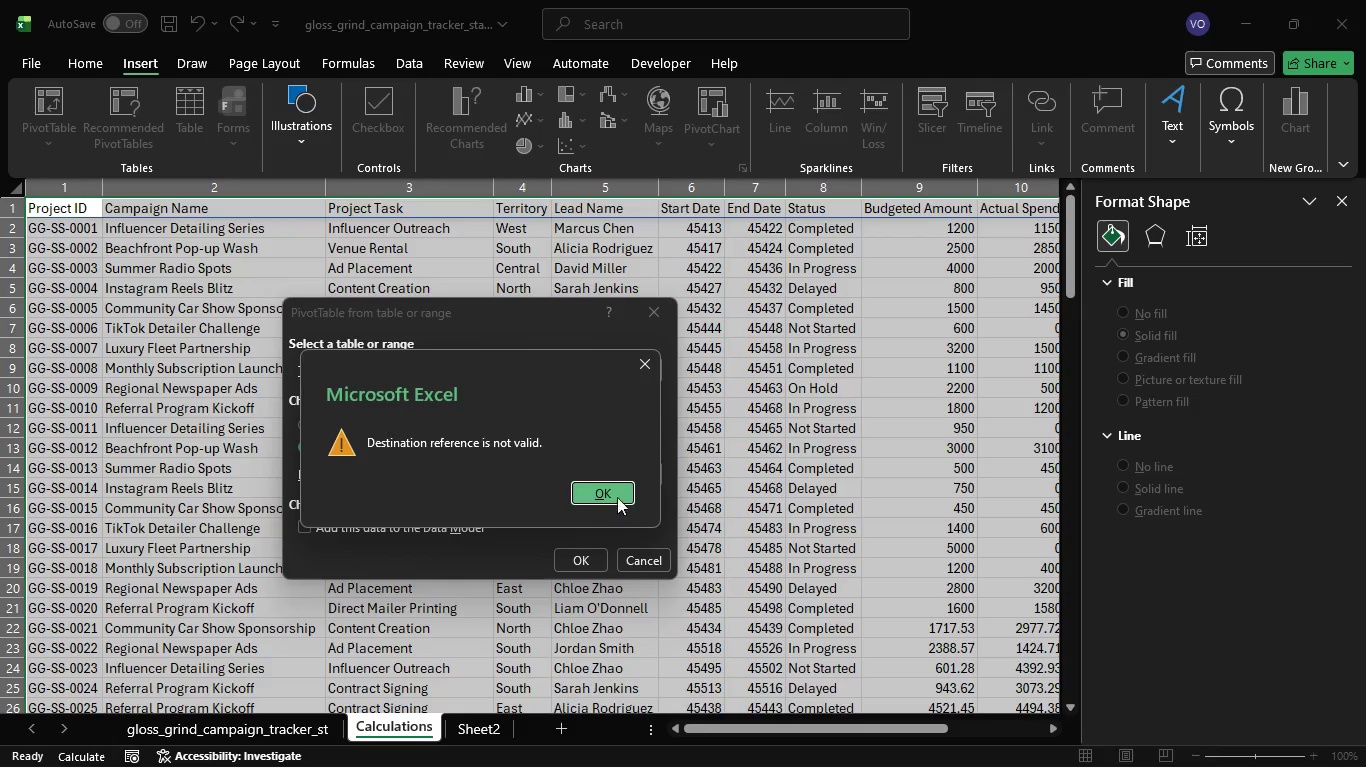 
left_click([618, 492])
 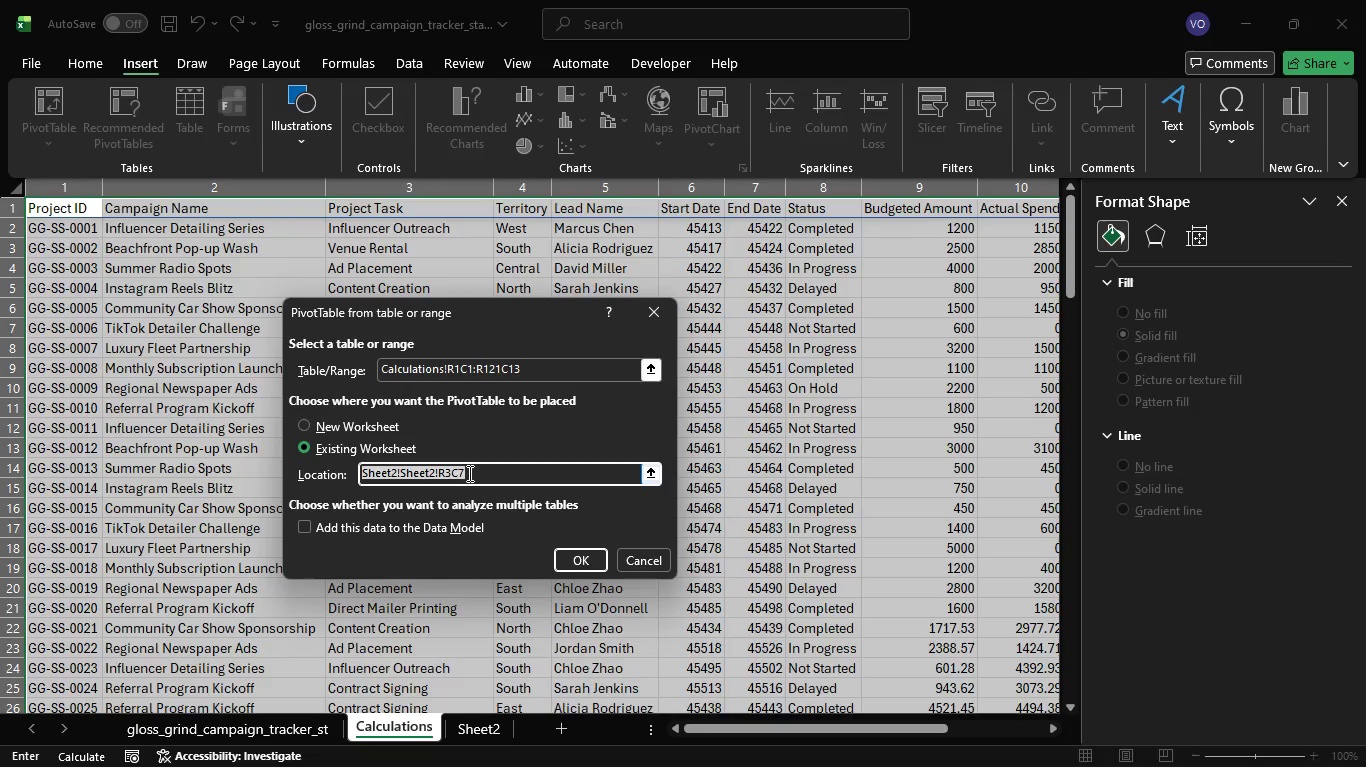 
wait(8.31)
 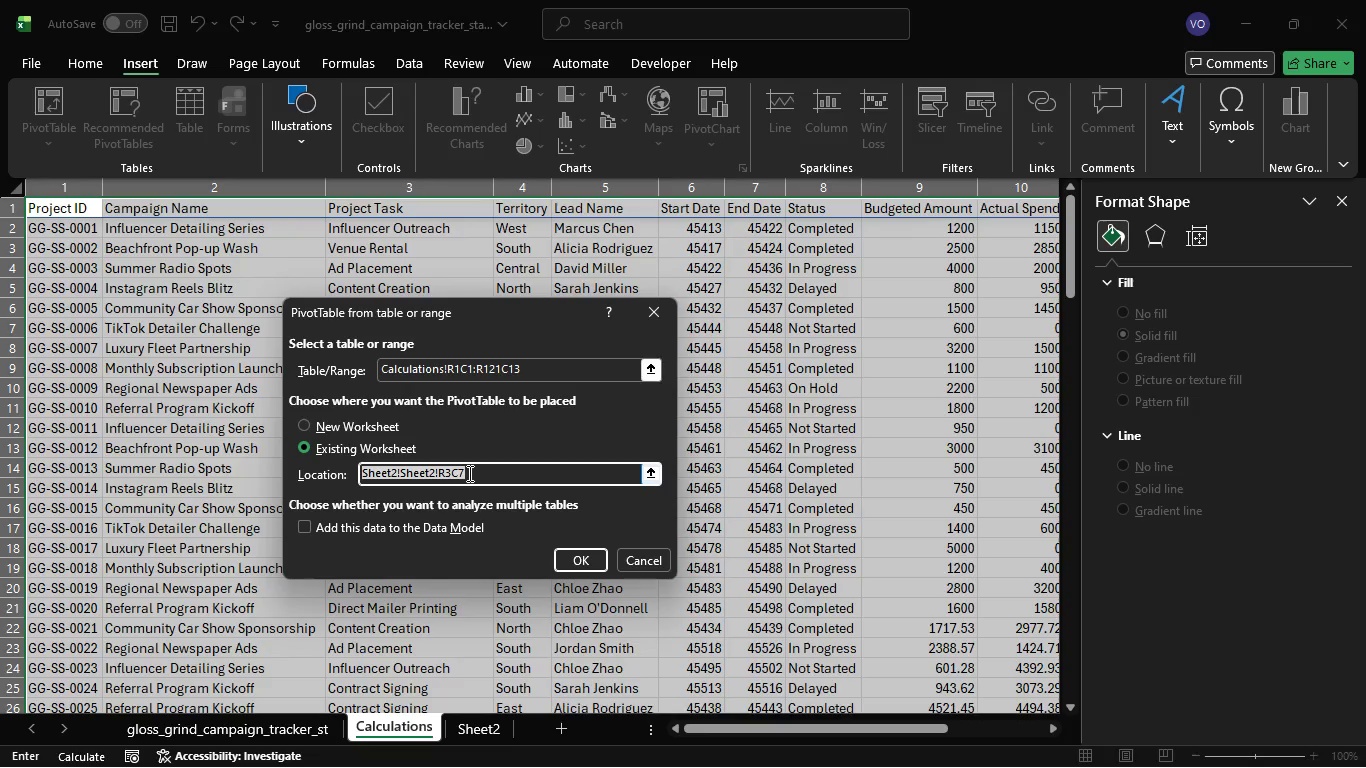 
left_click([434, 473])
 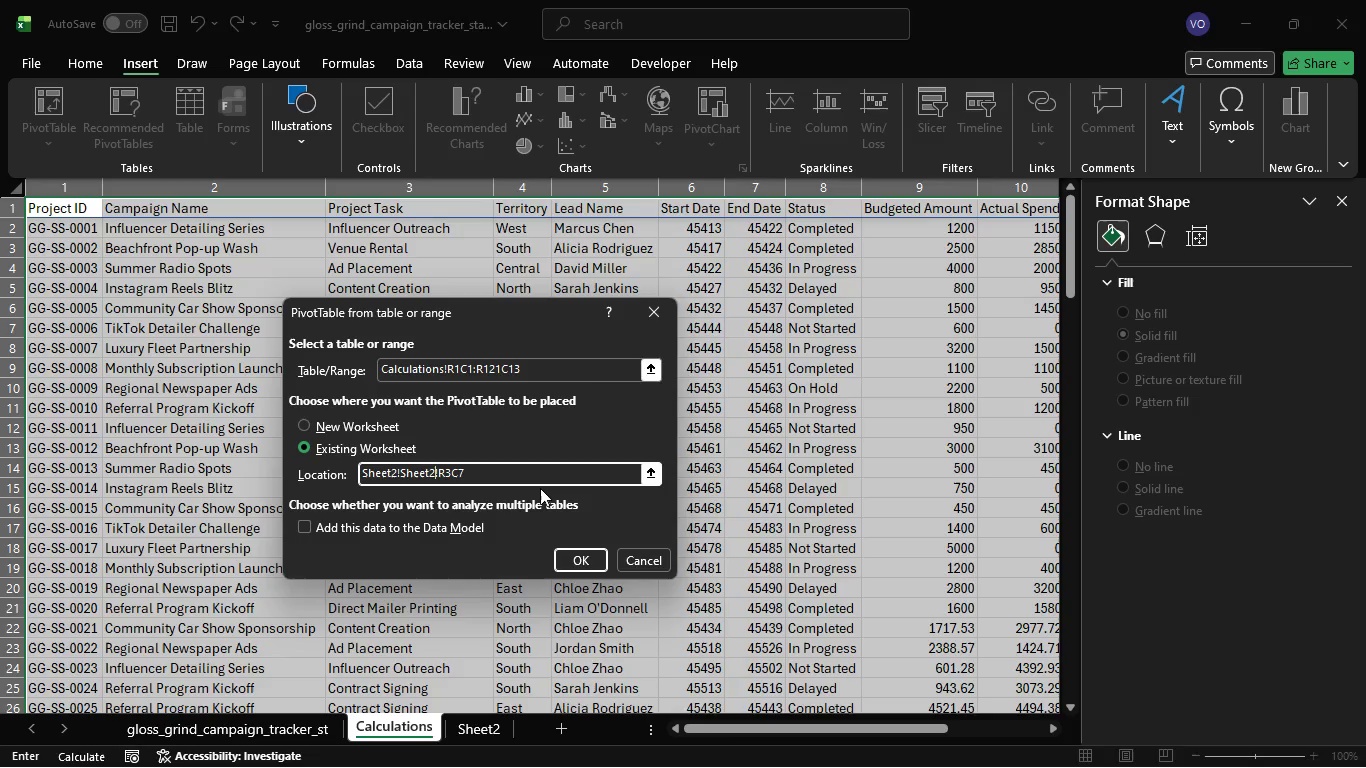 
key(Backspace)
 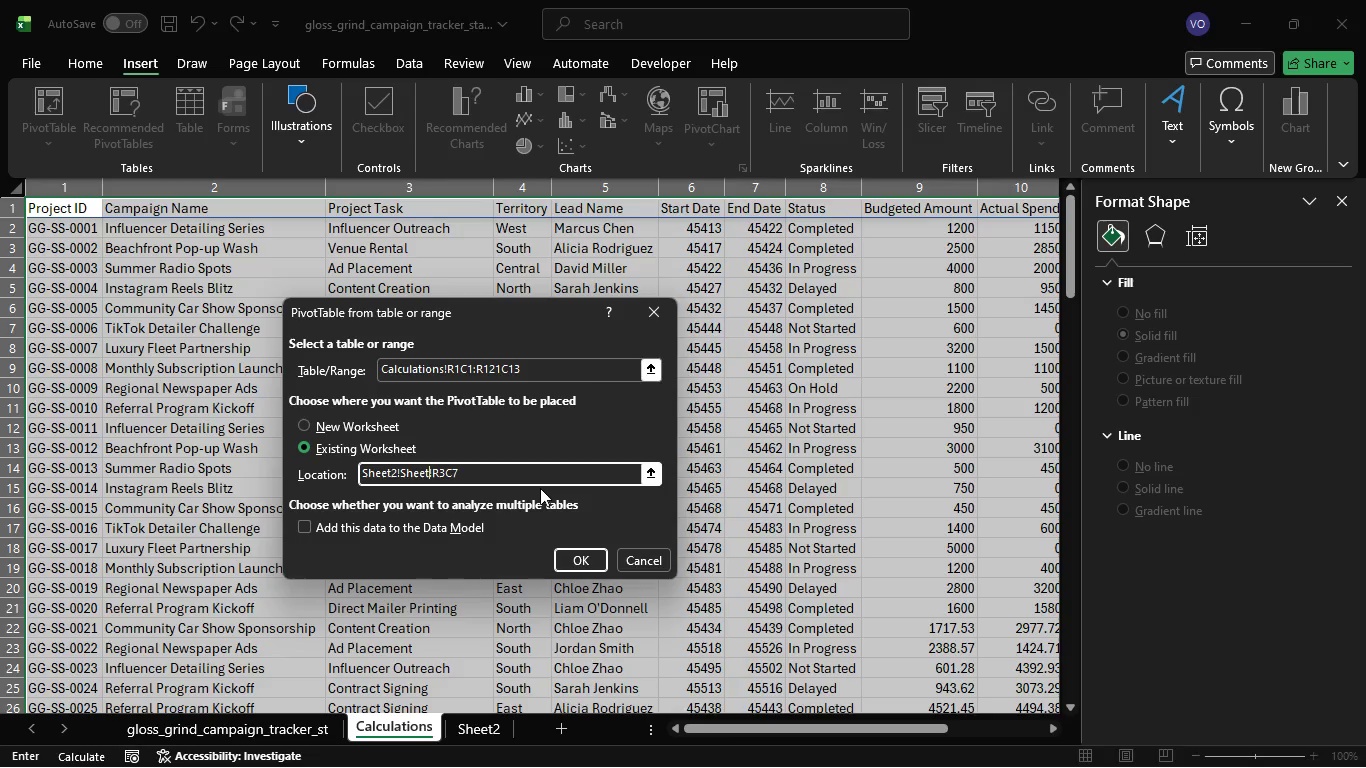 
key(Backspace)
 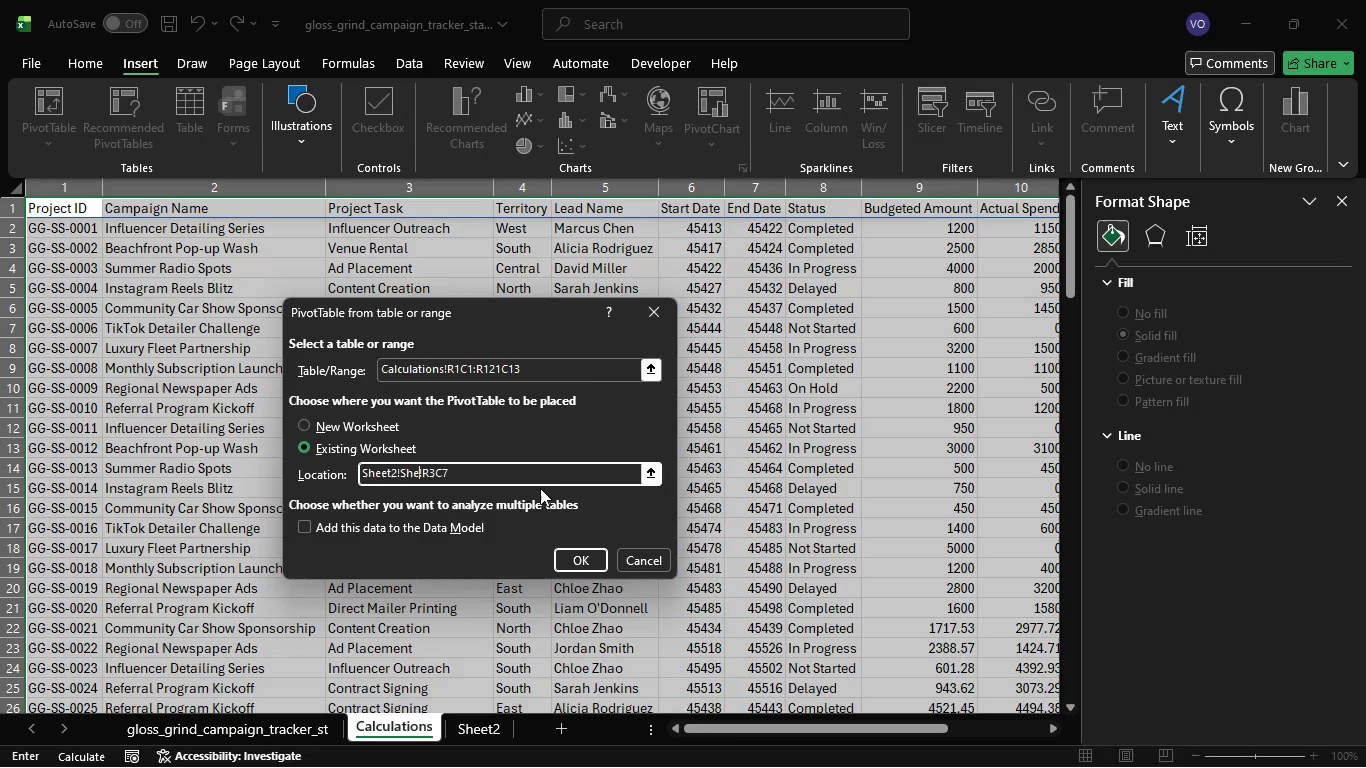 
key(Backspace)
 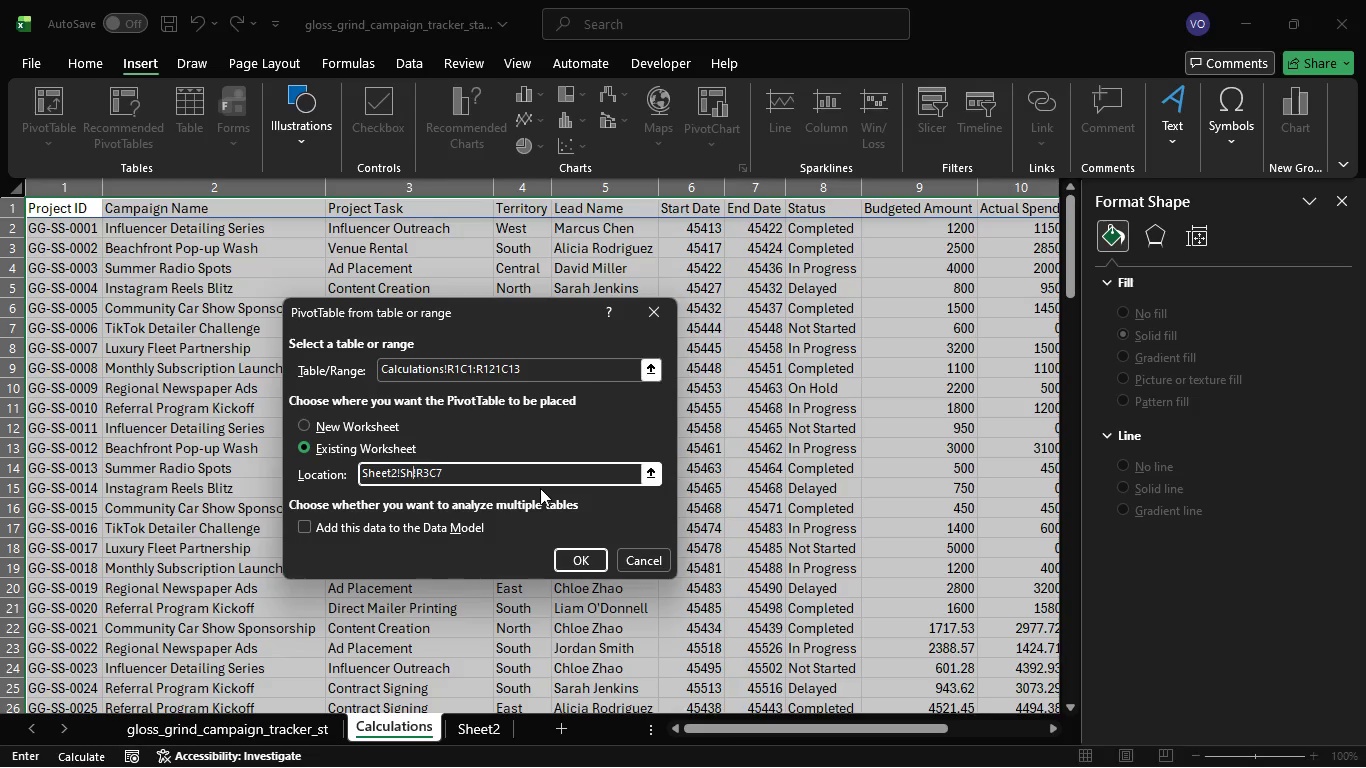 
key(Backspace)
 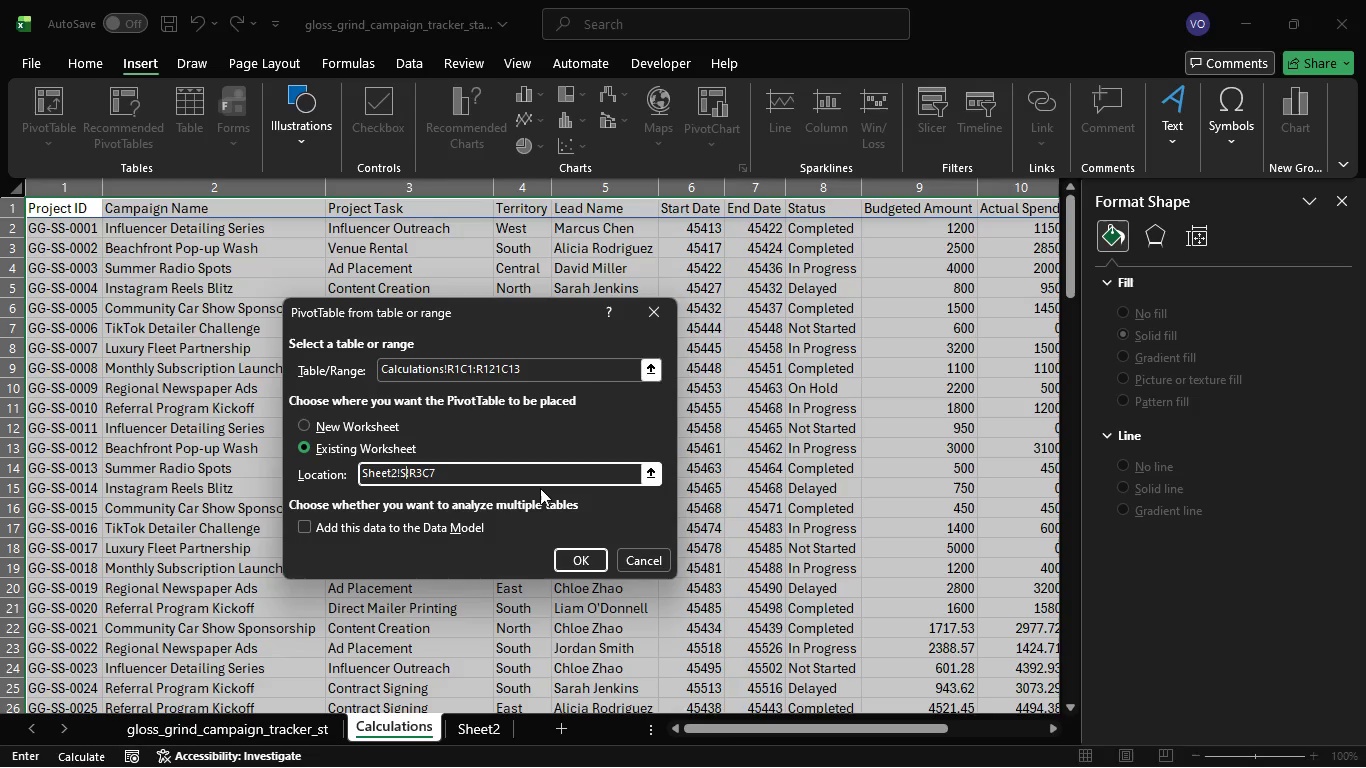 
key(Backspace)
 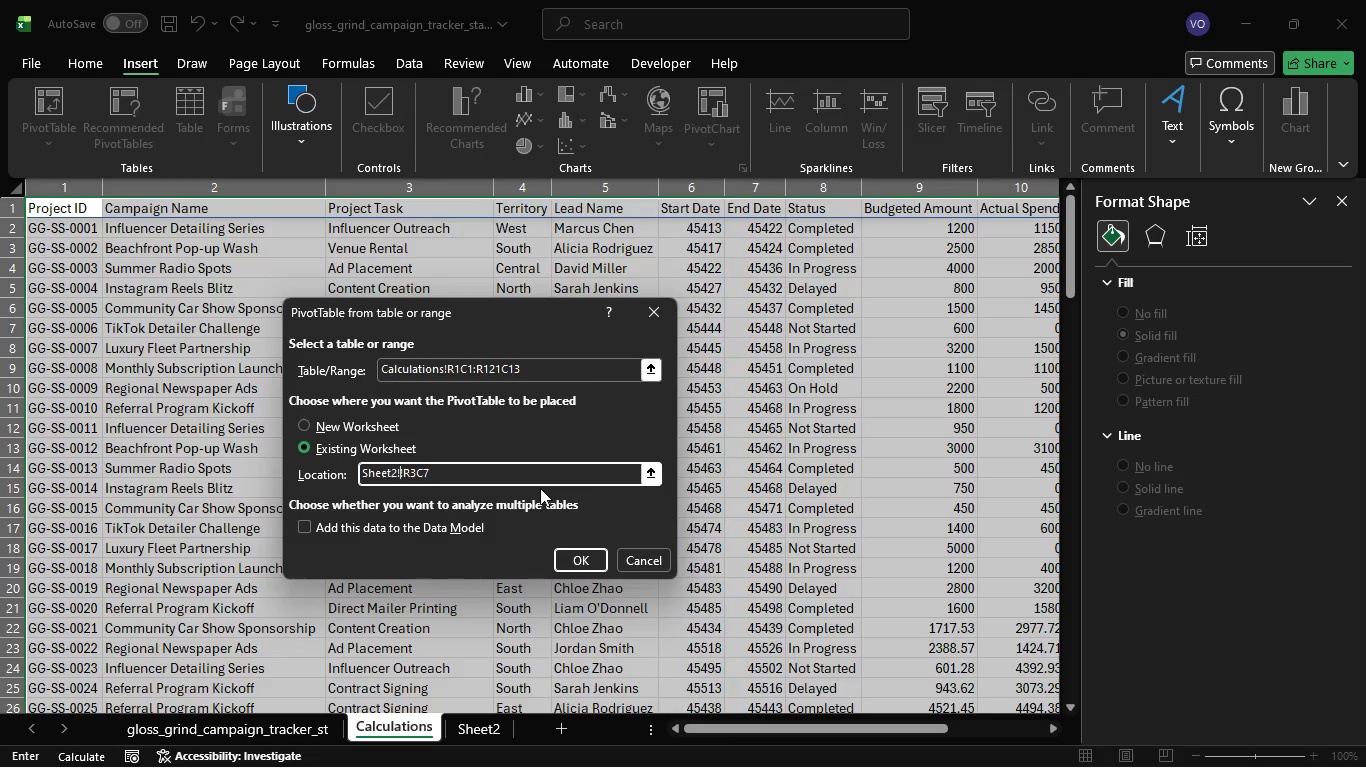 
key(Backspace)
 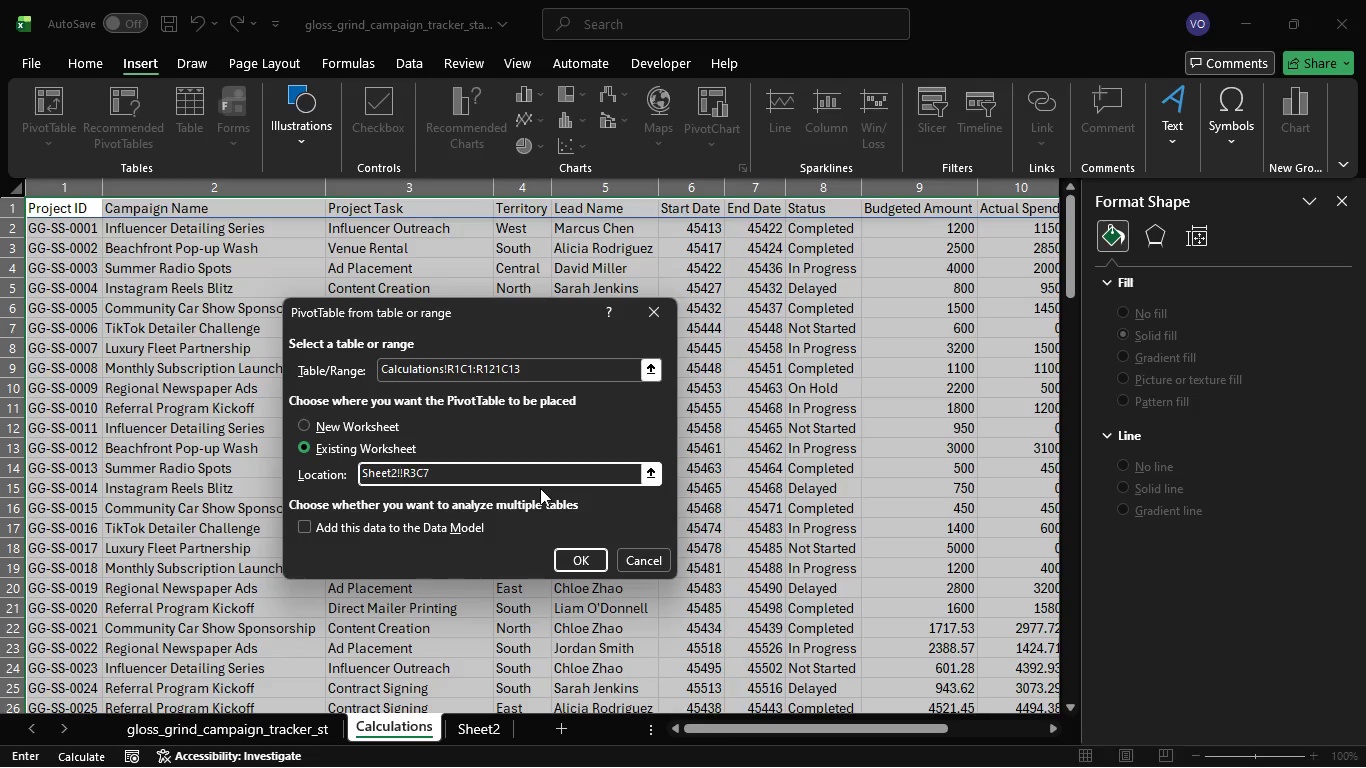 
key(ArrowRight)
 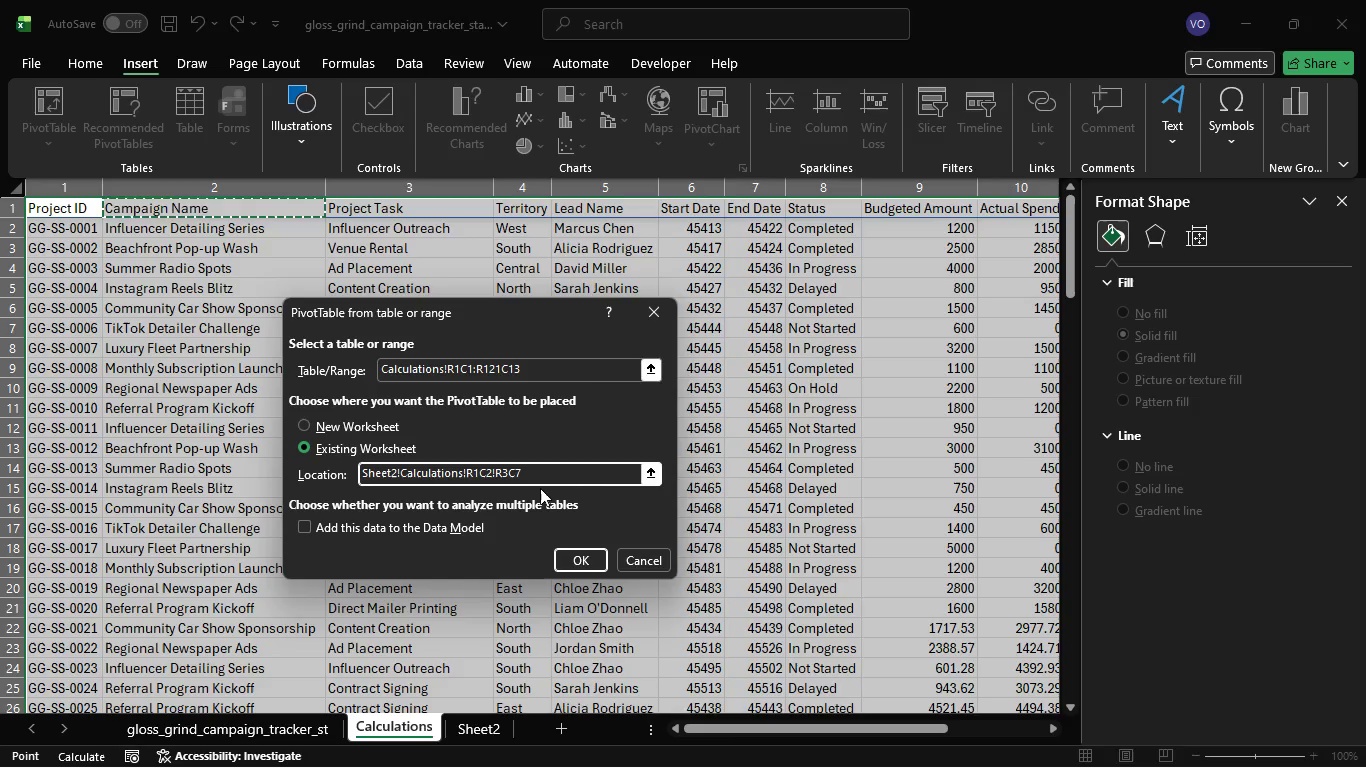 
key(Backspace)
 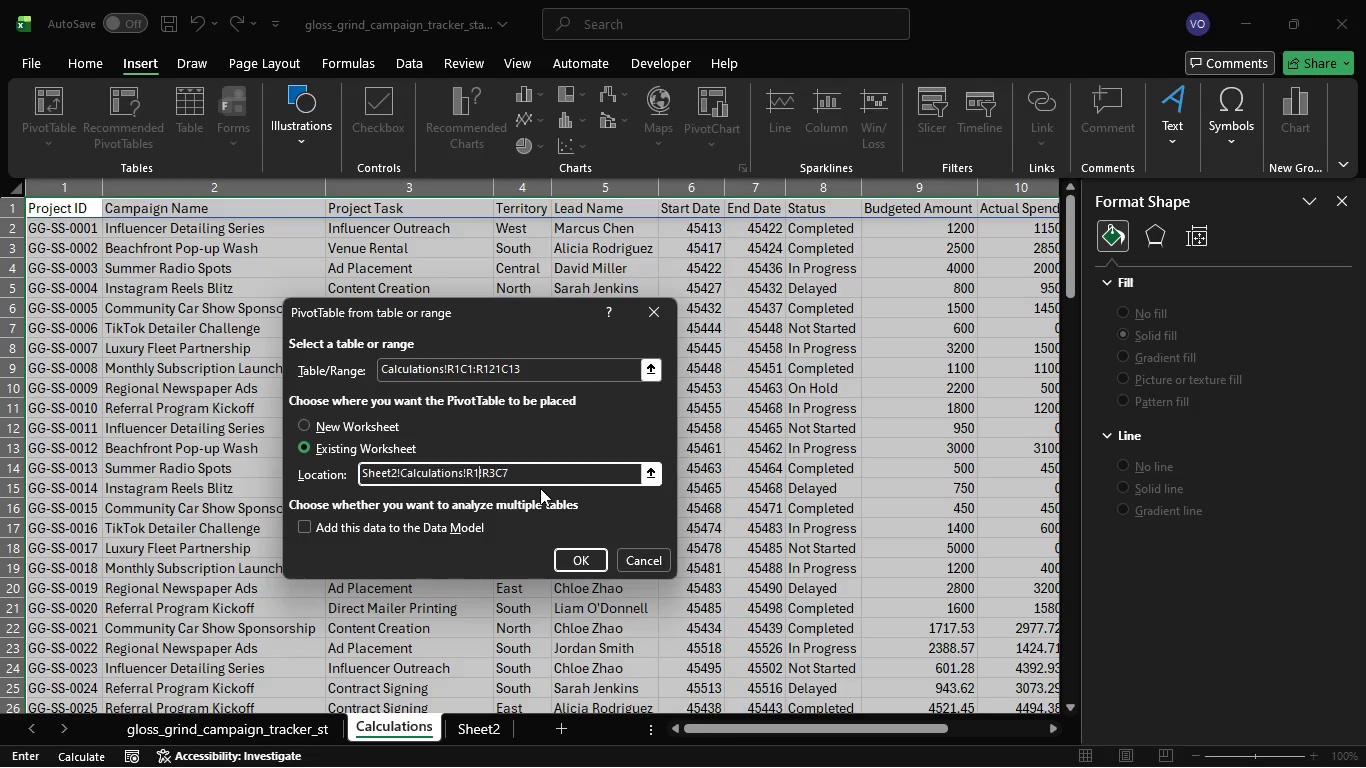 
key(Backspace)
 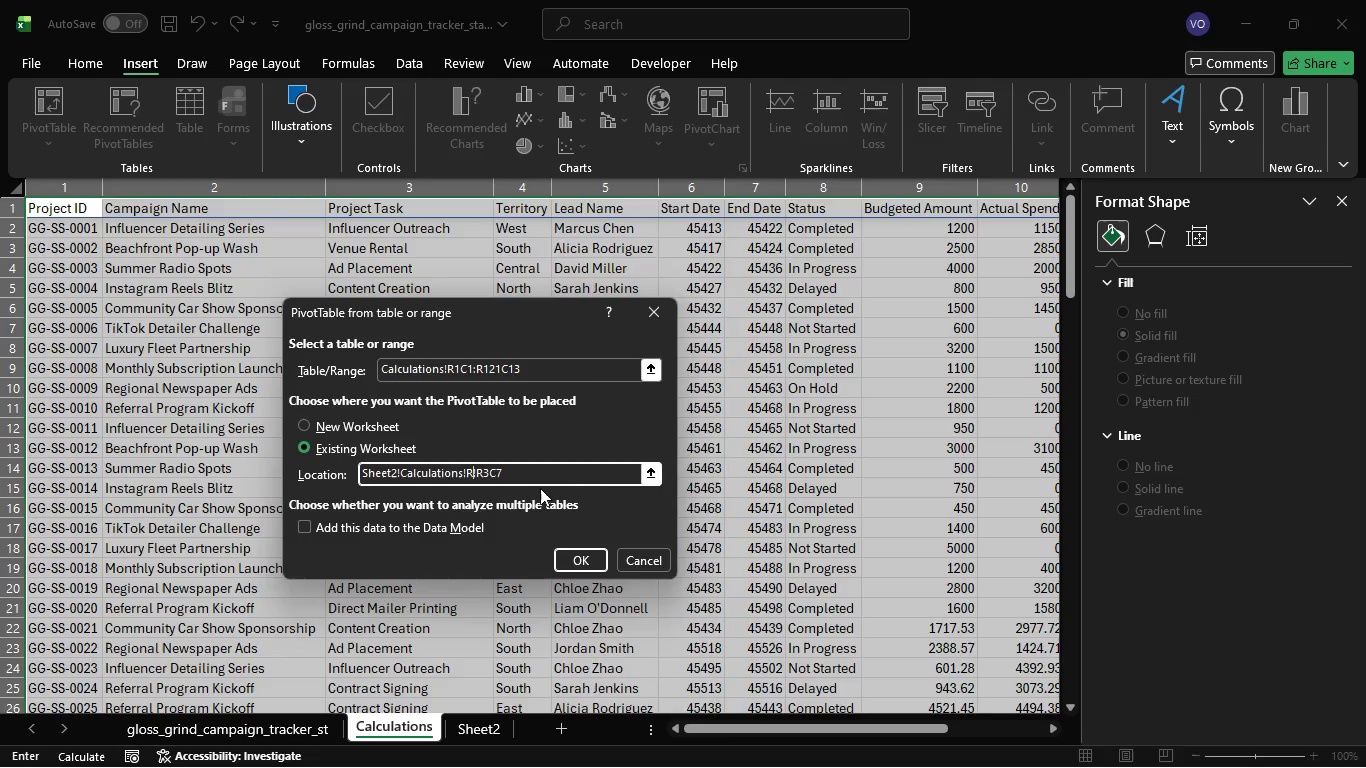 
hold_key(key=Backspace, duration=0.88)
 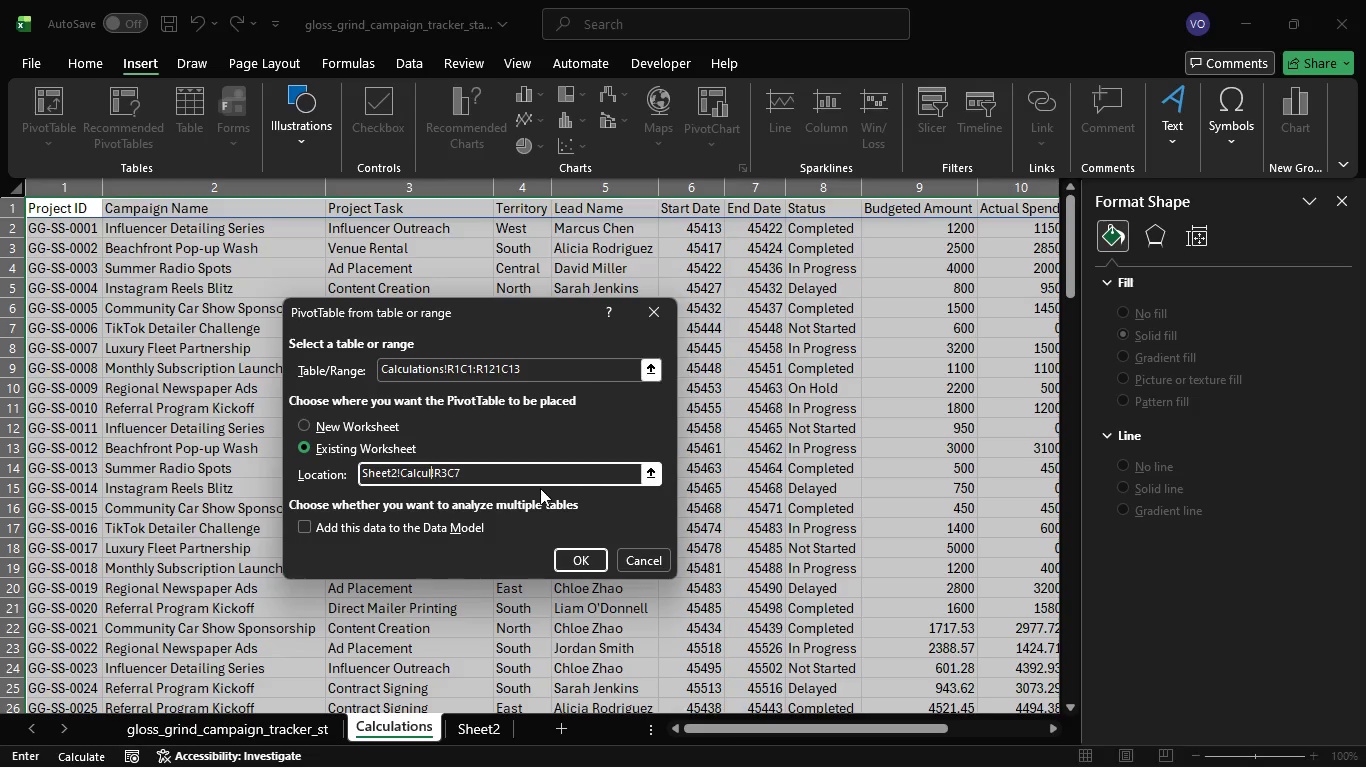 
key(Backspace)
 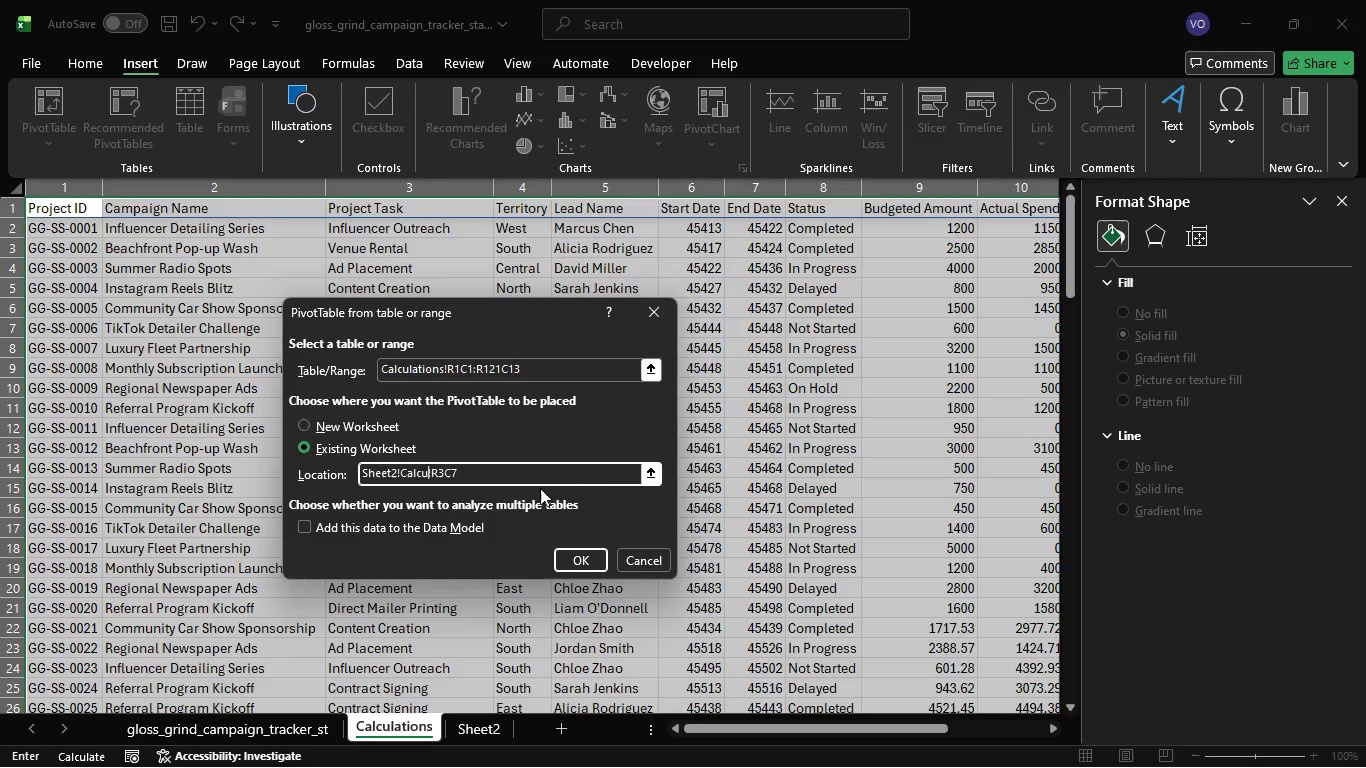 
key(Backspace)
 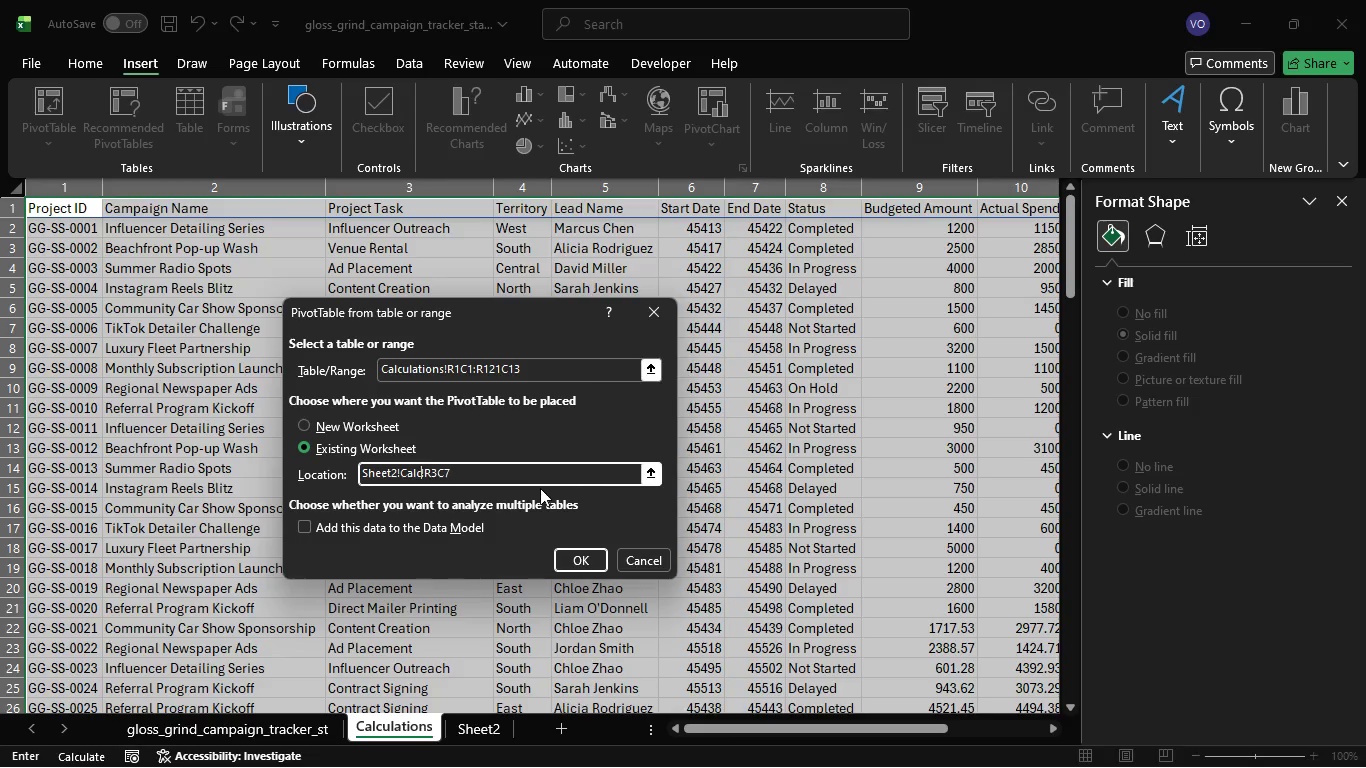 
key(Backspace)
 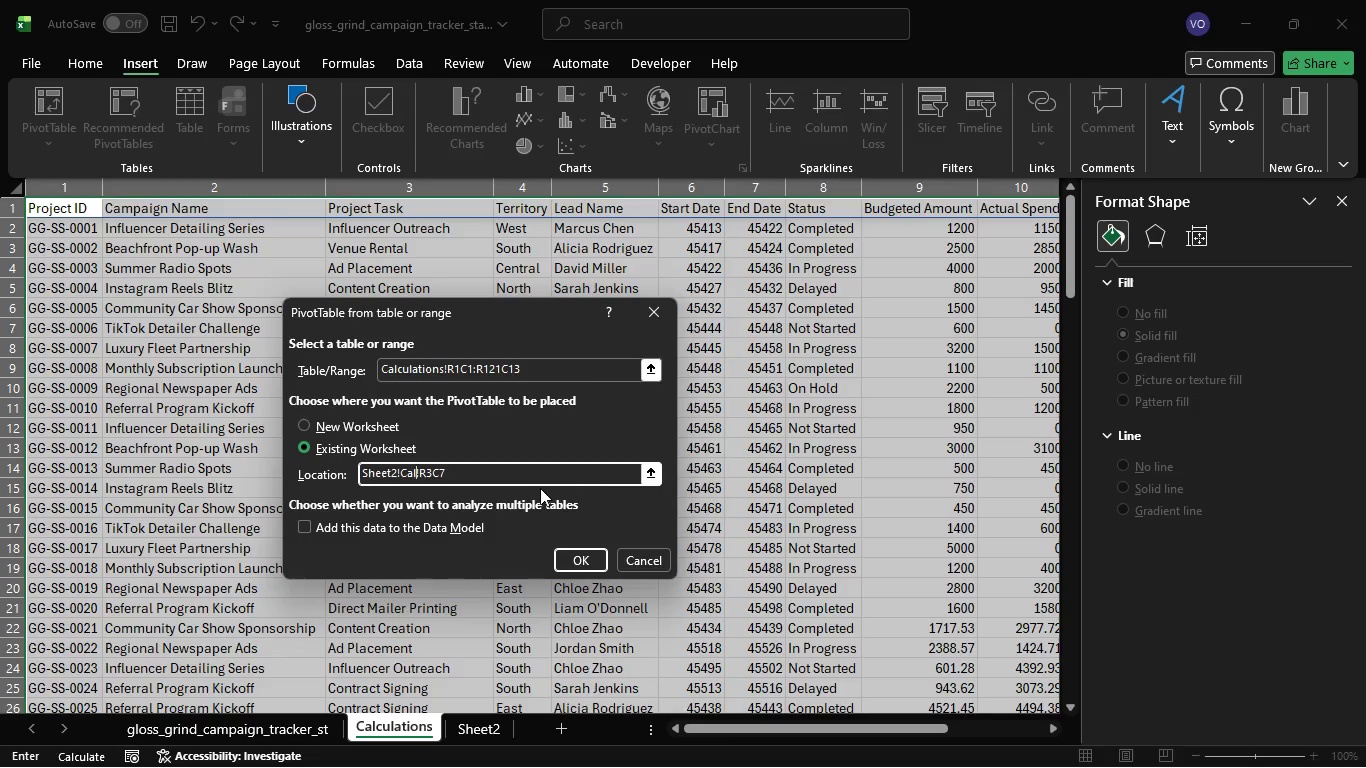 
key(Backspace)
 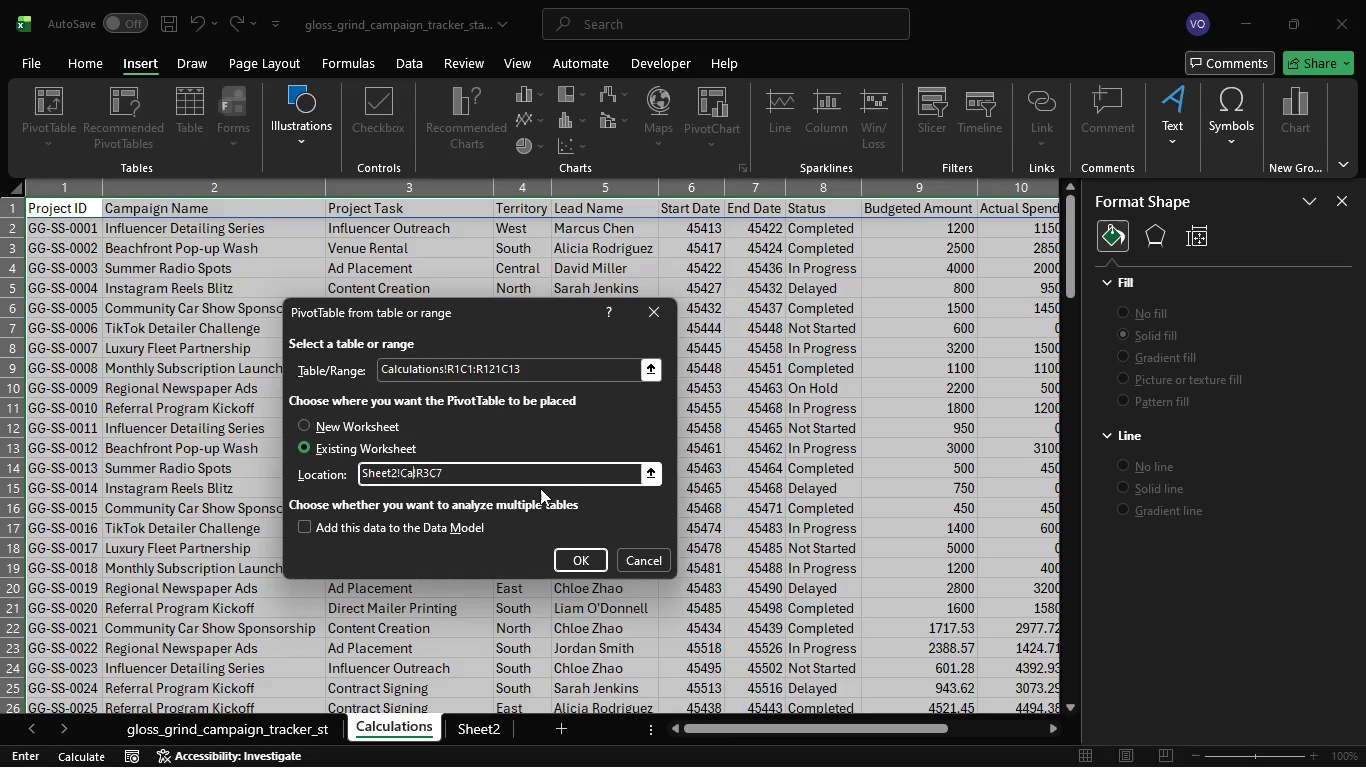 
key(Backspace)
 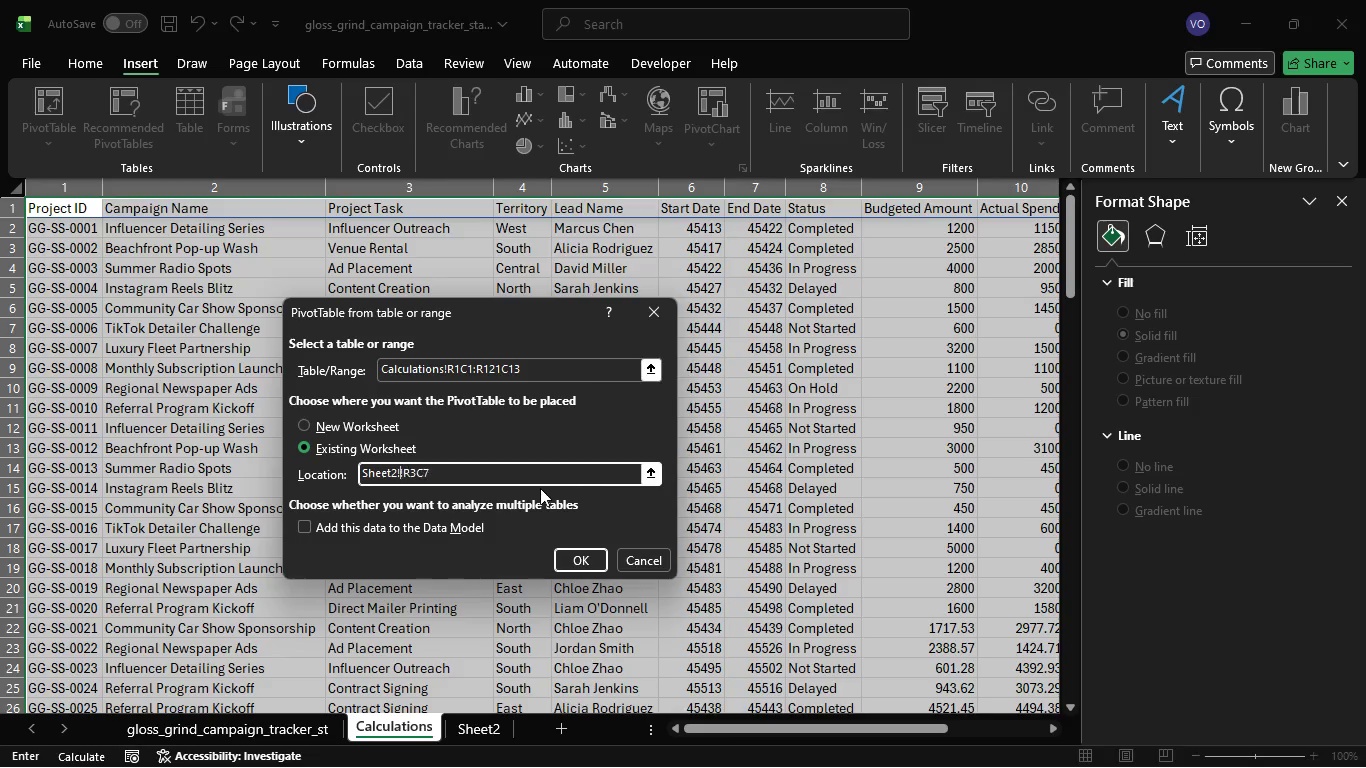 
key(Backspace)
 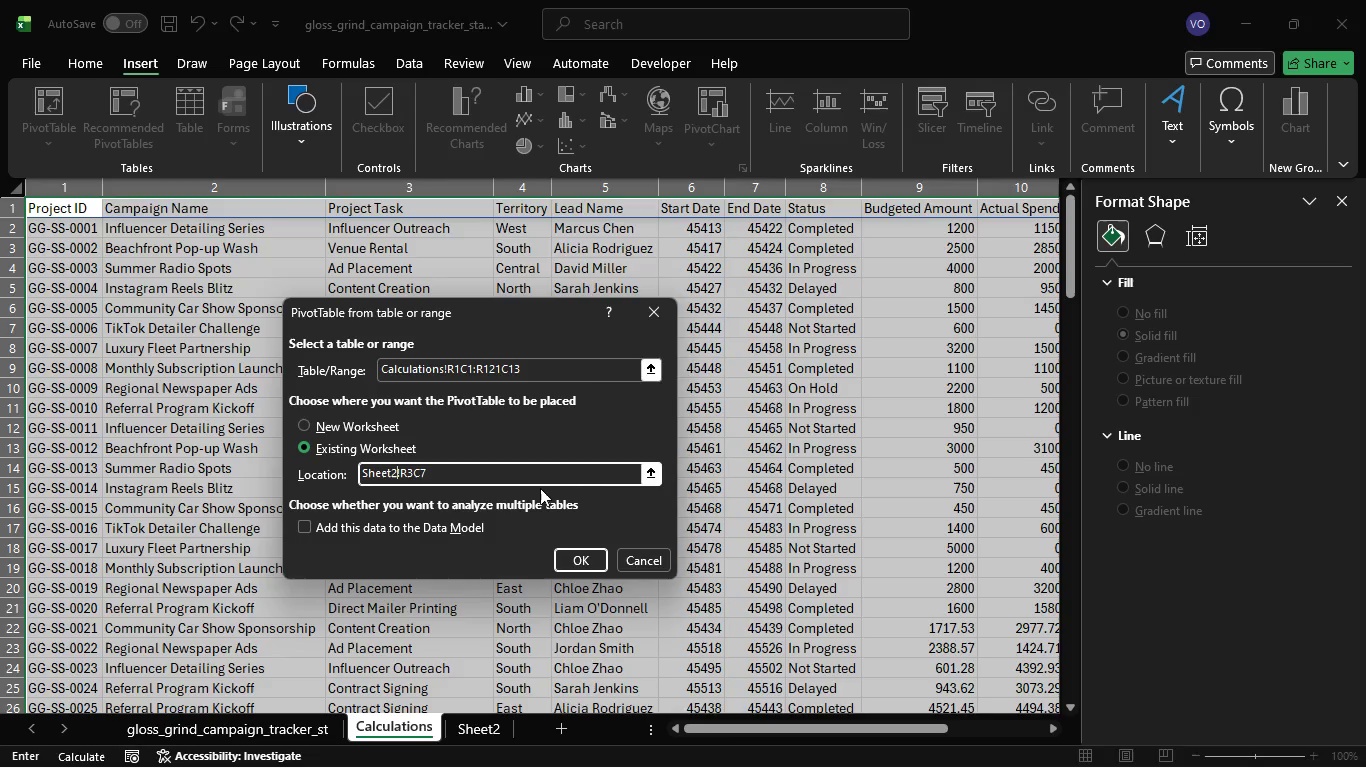 
key(Backspace)
 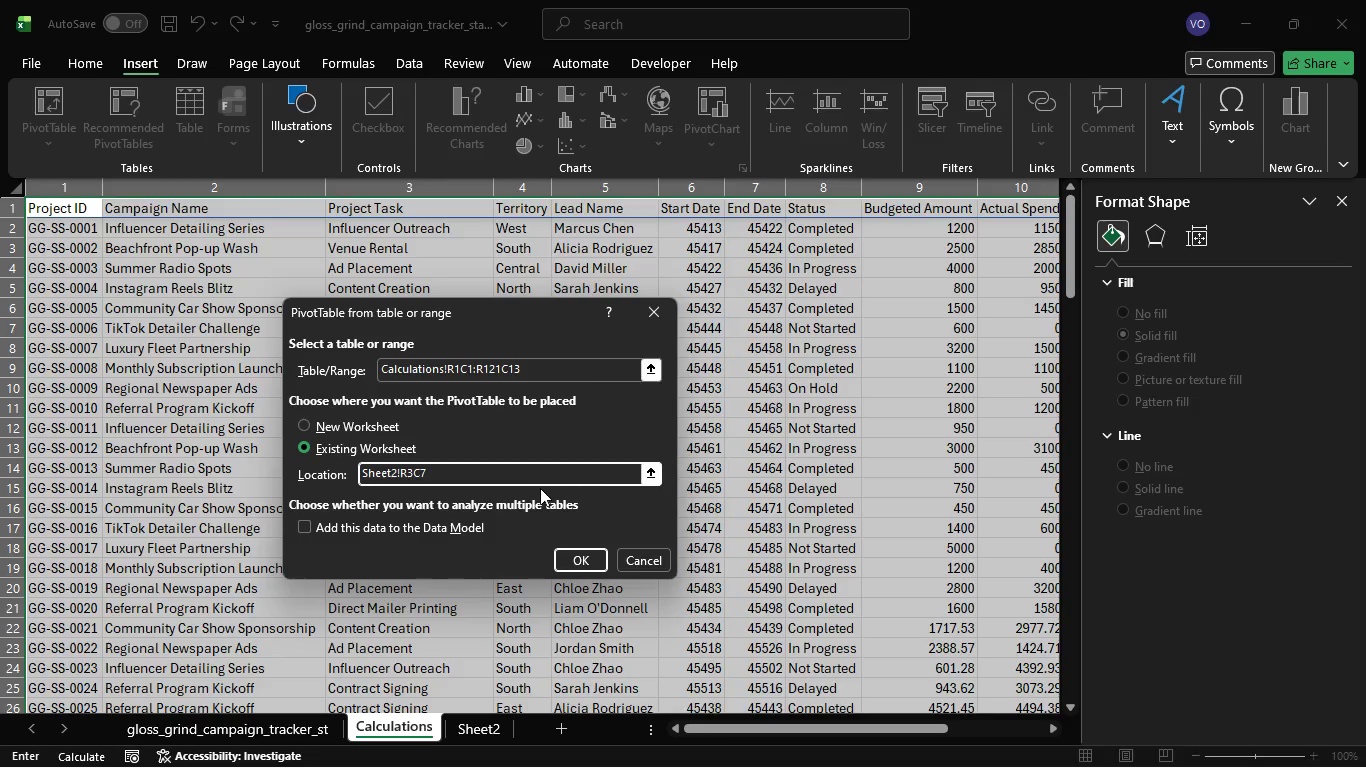 
key(Enter)
 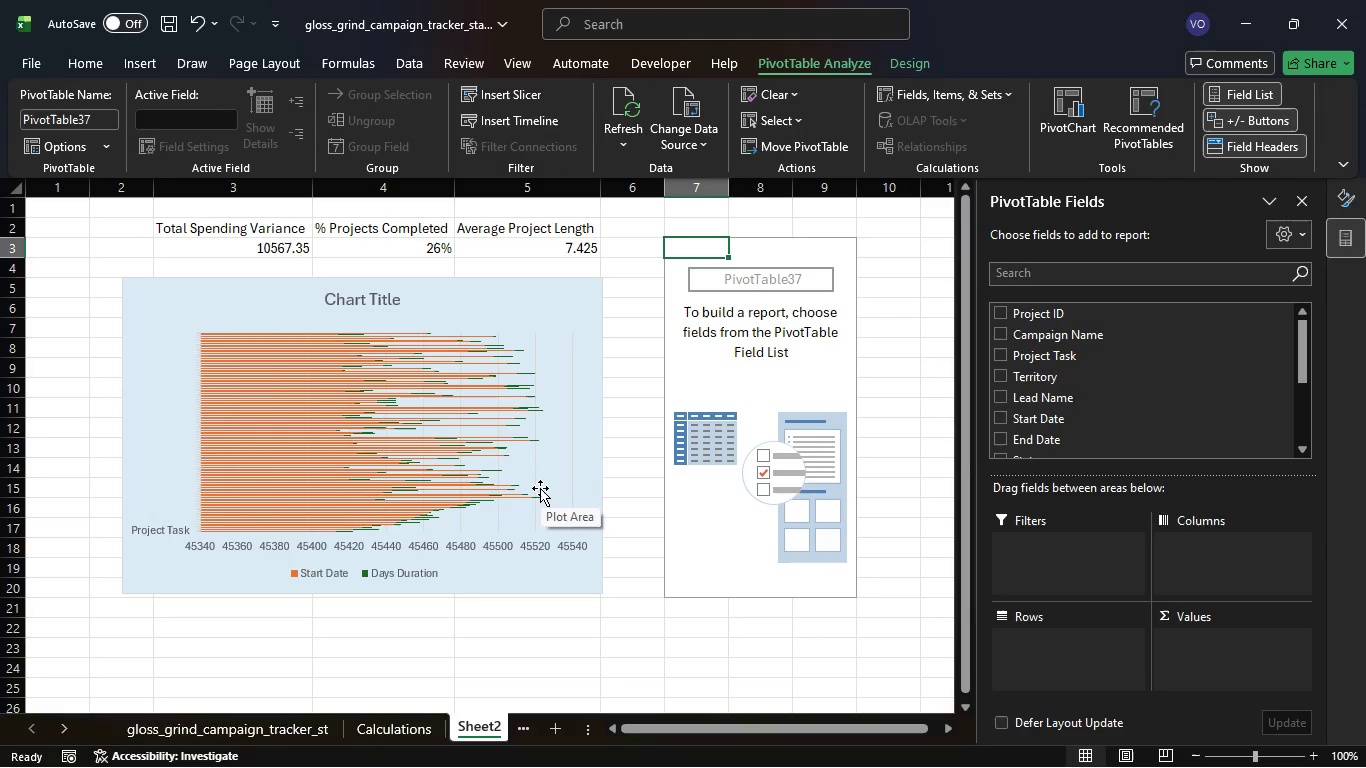 
wait(10.94)
 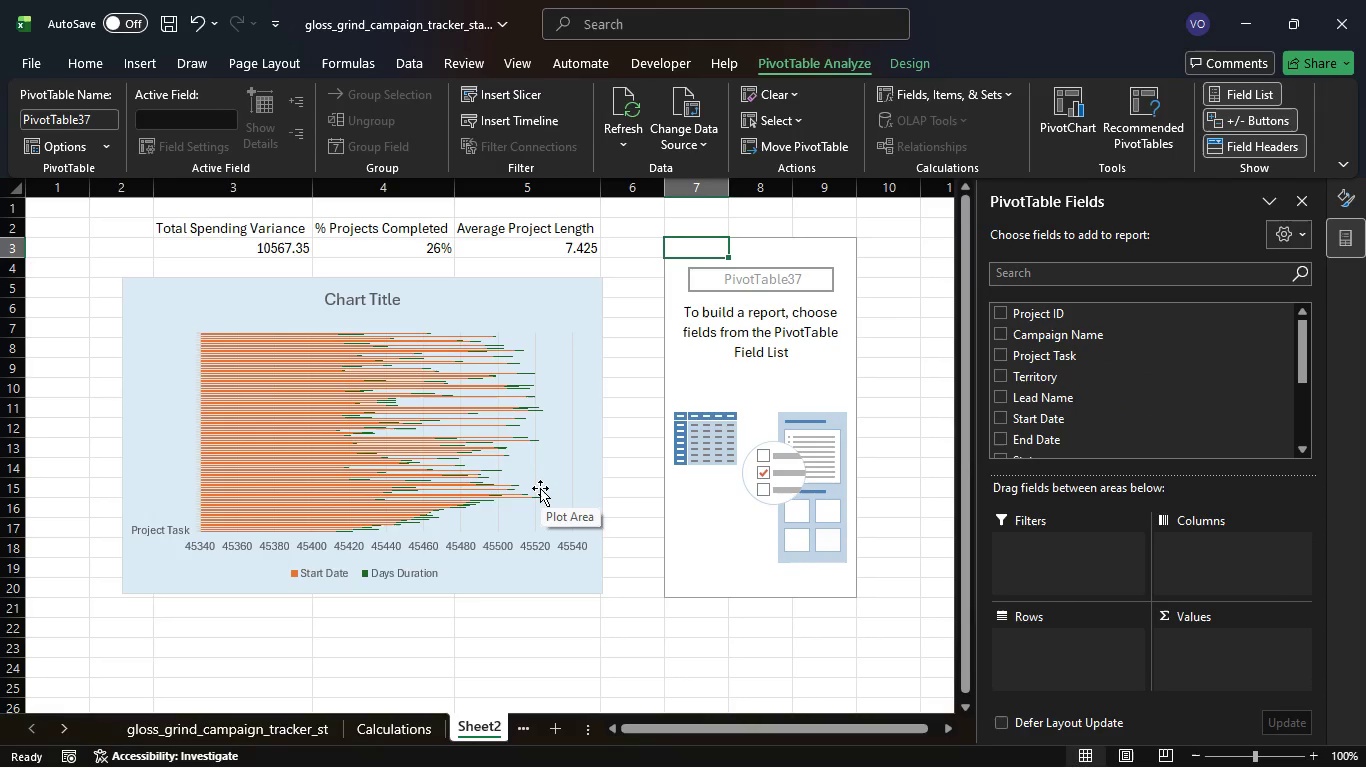 
left_click([996, 378])
 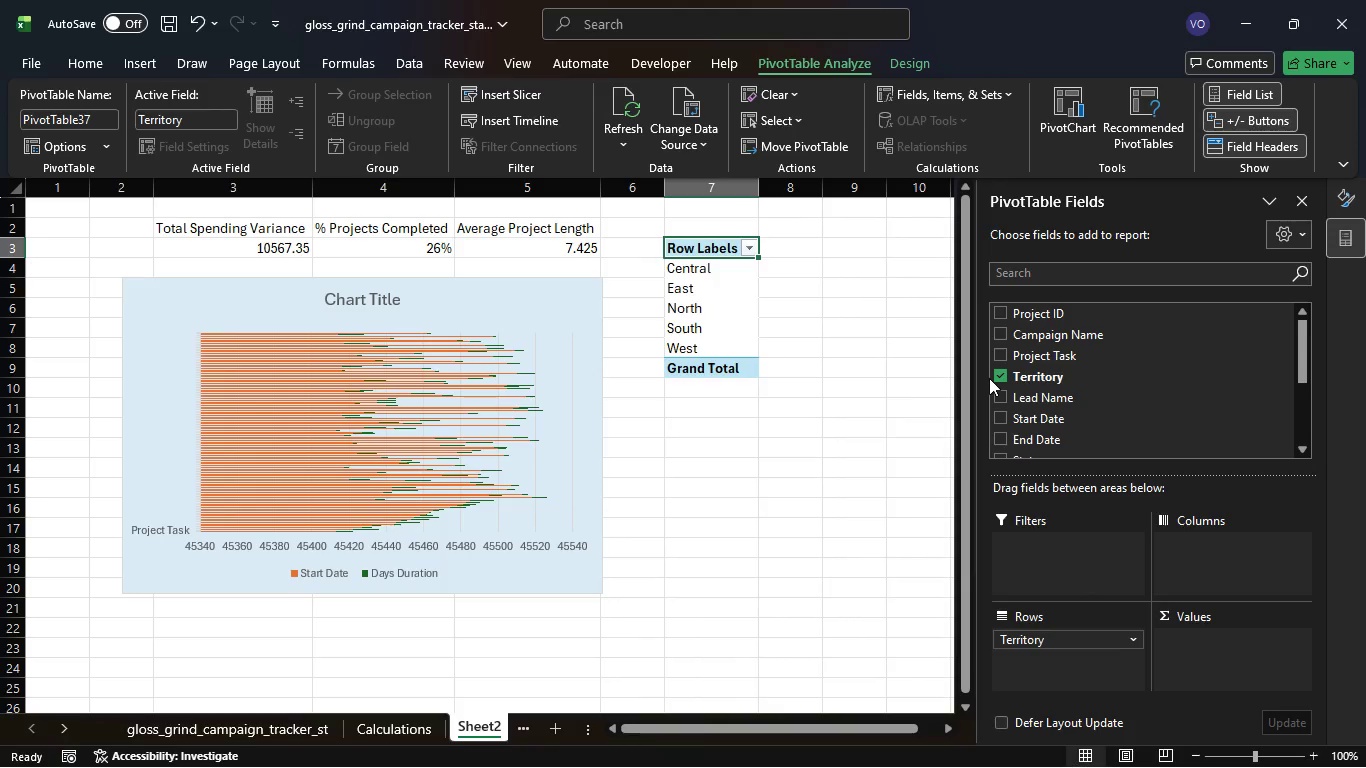 
wait(17.47)
 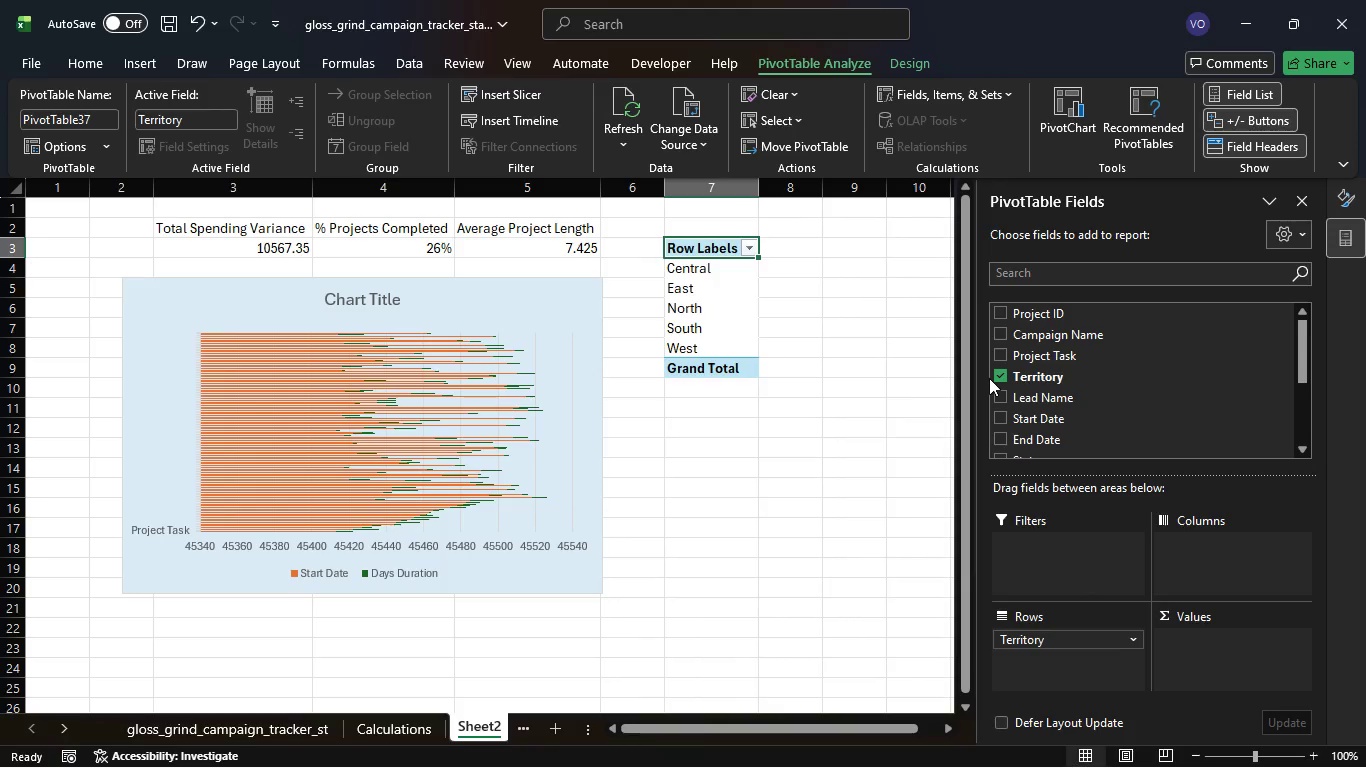 
scroll: coordinate [1049, 427], scroll_direction: down, amount: 3.0
 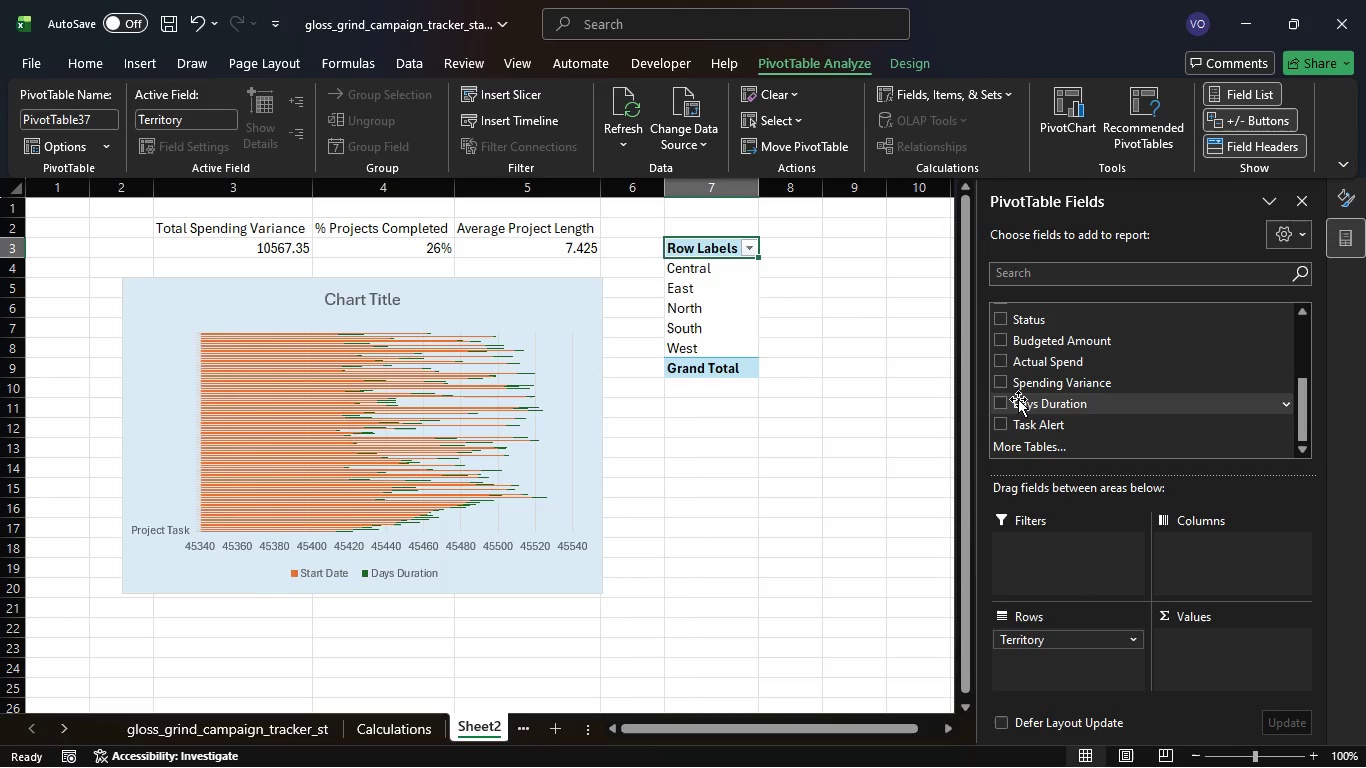 
wait(6.06)
 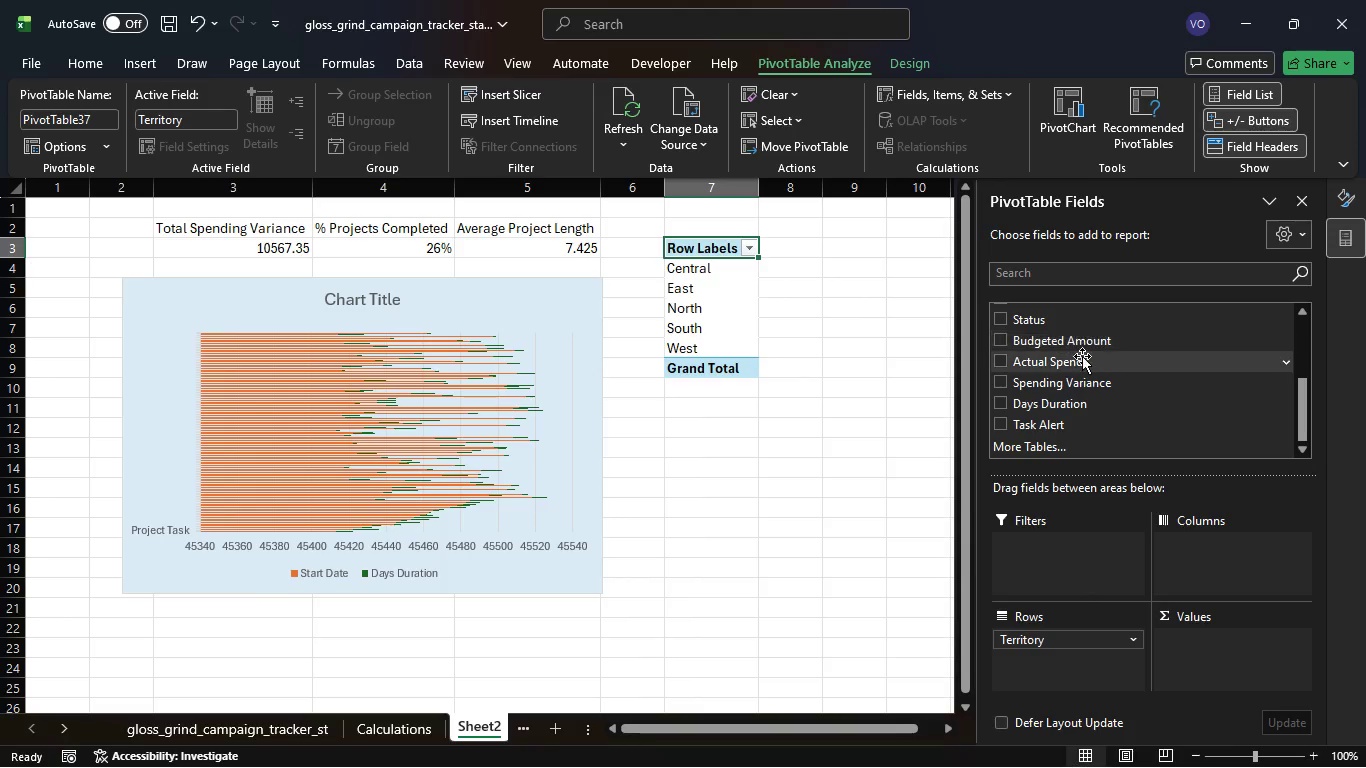 
left_click([998, 379])
 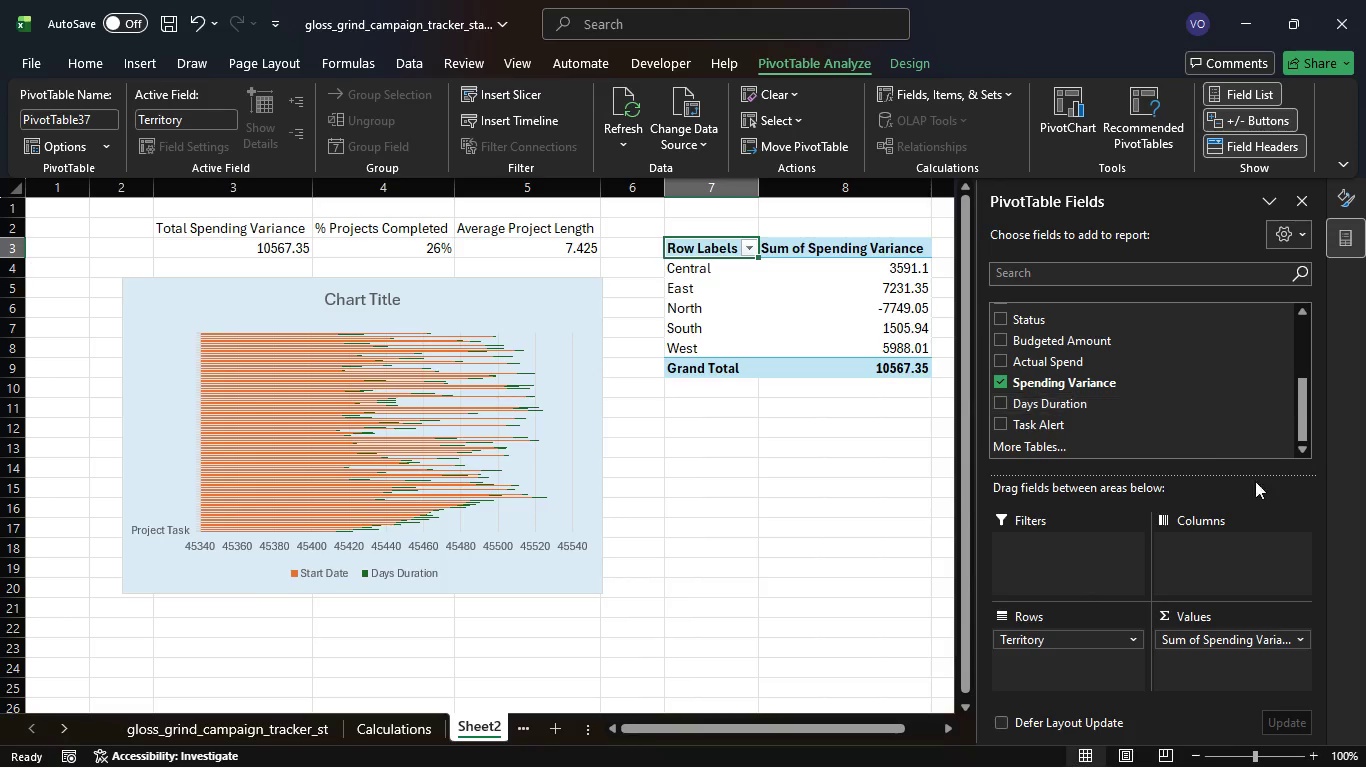 
wait(5.97)
 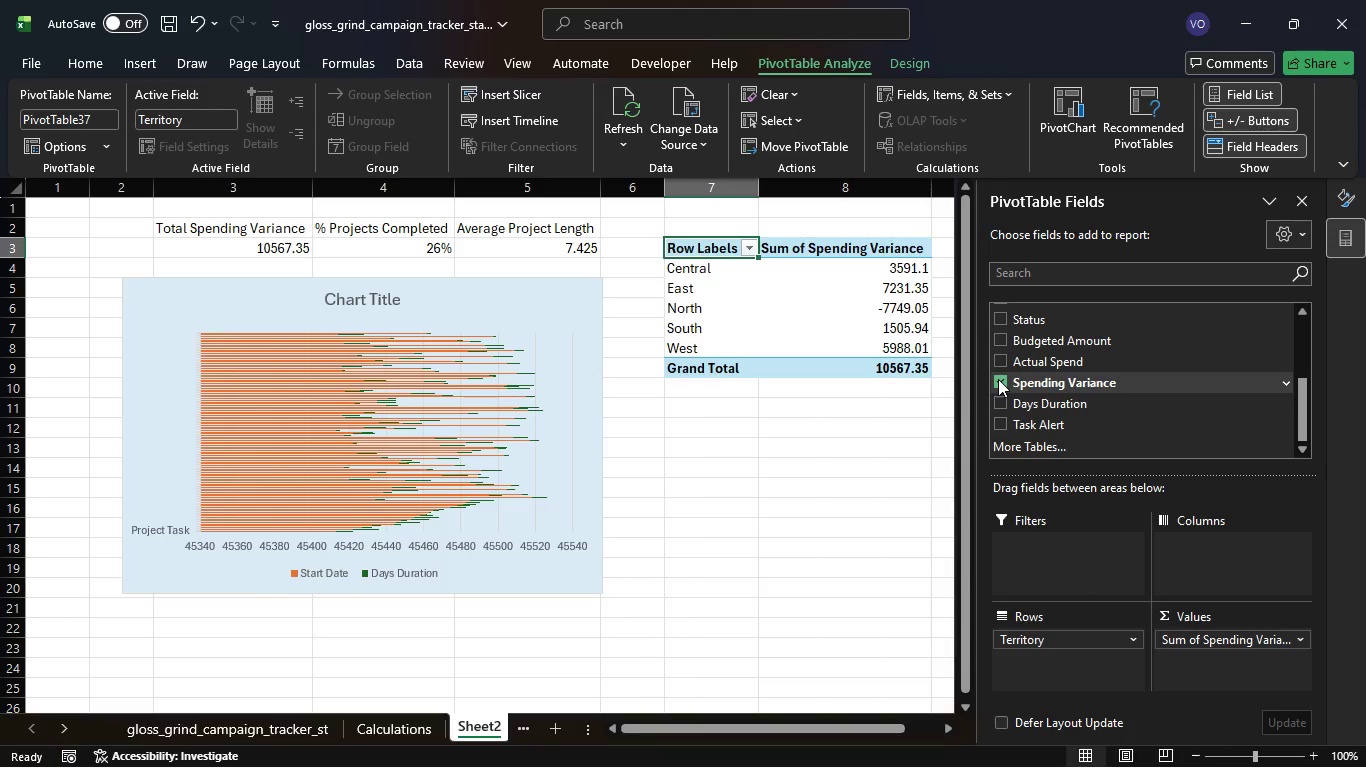 
left_click([1299, 637])
 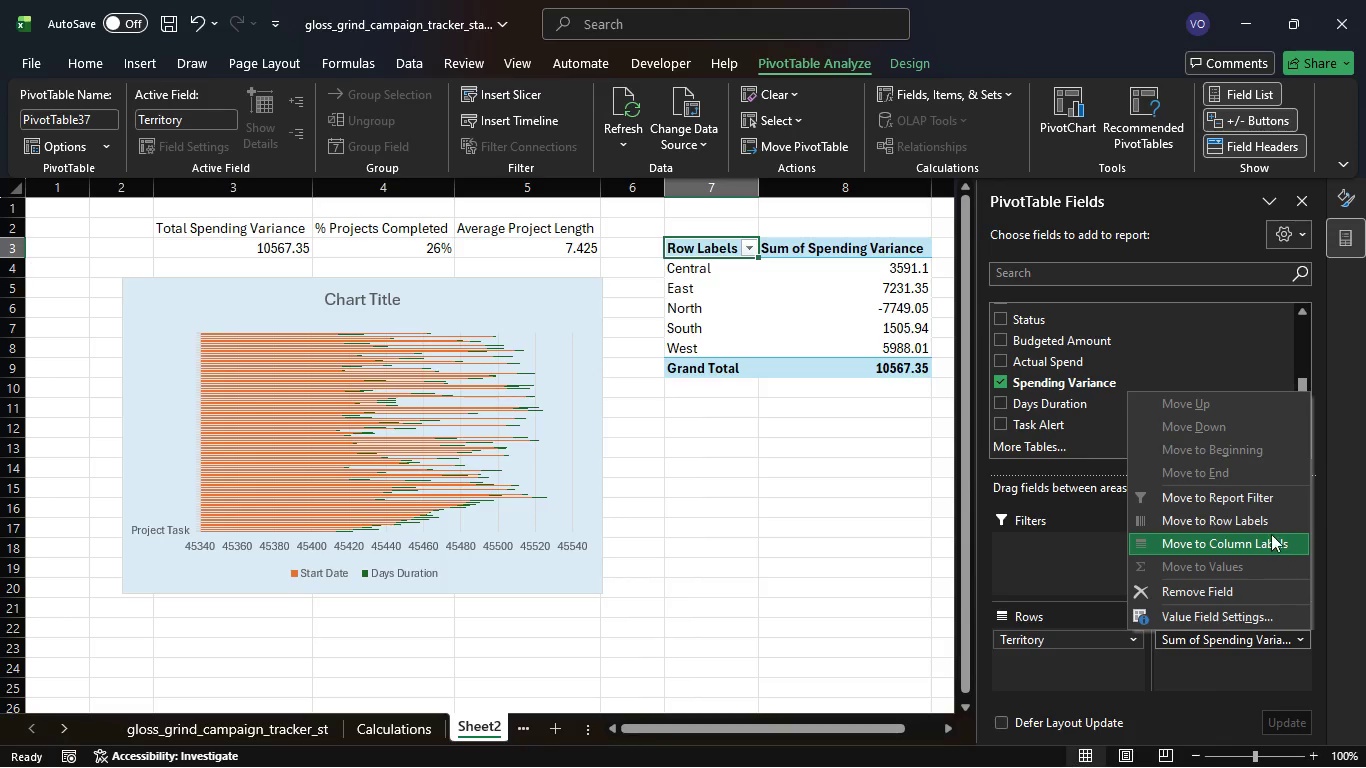 
wait(8.94)
 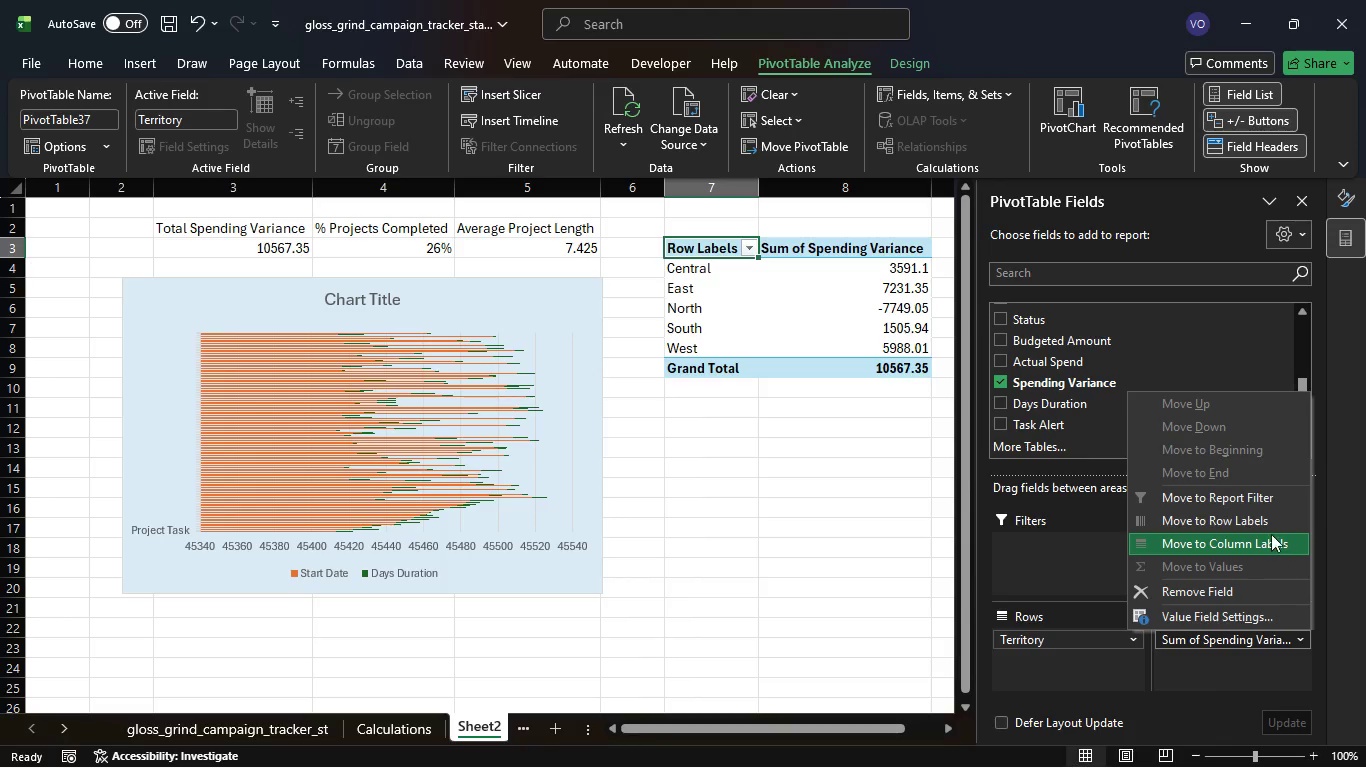 
right_click([1247, 647])
 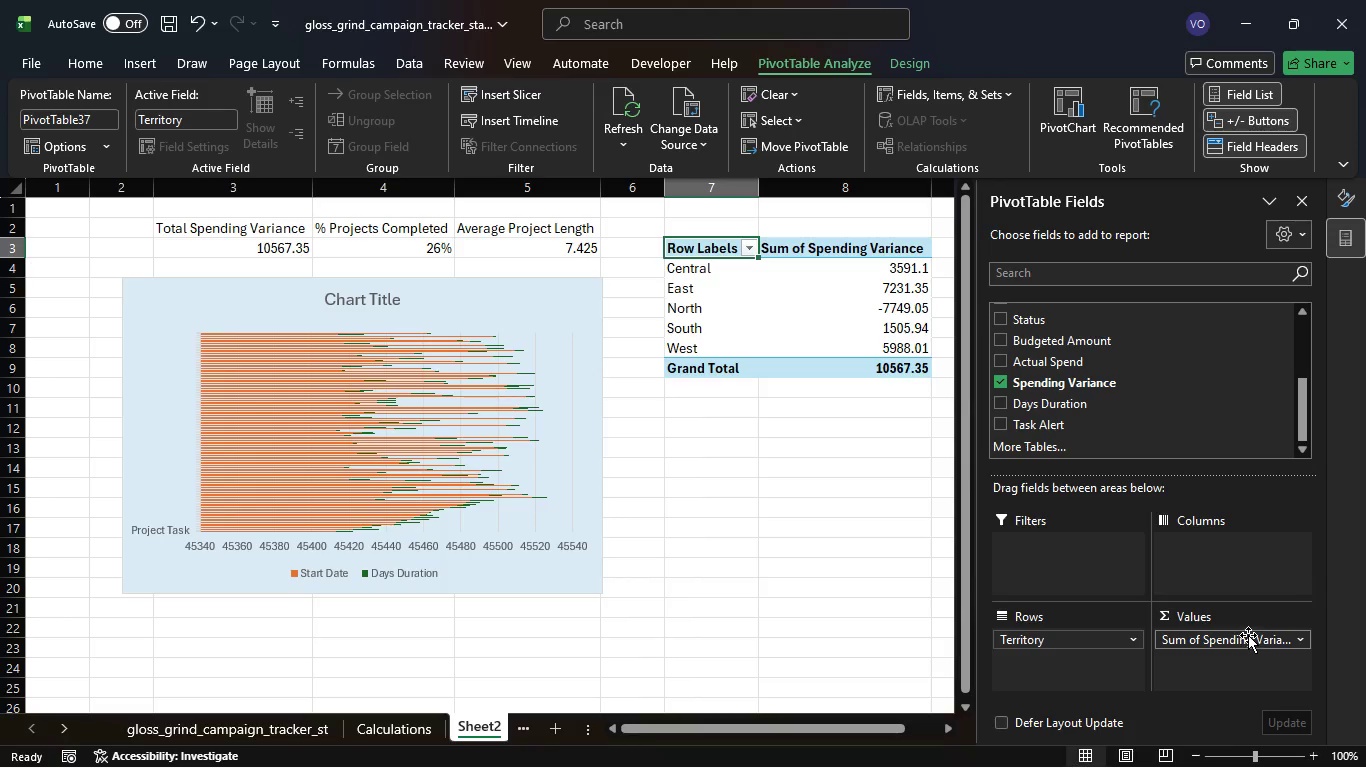 
right_click([1248, 635])
 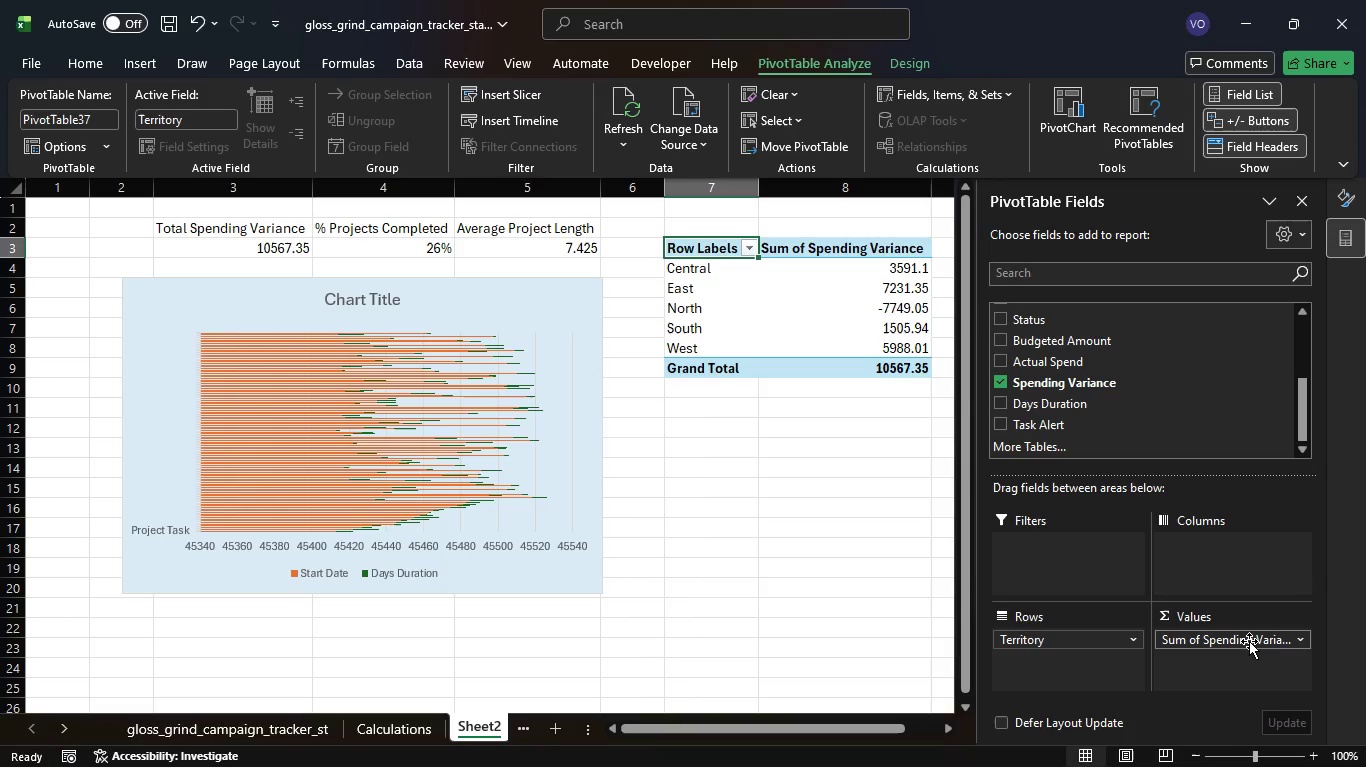 
right_click([1249, 641])
 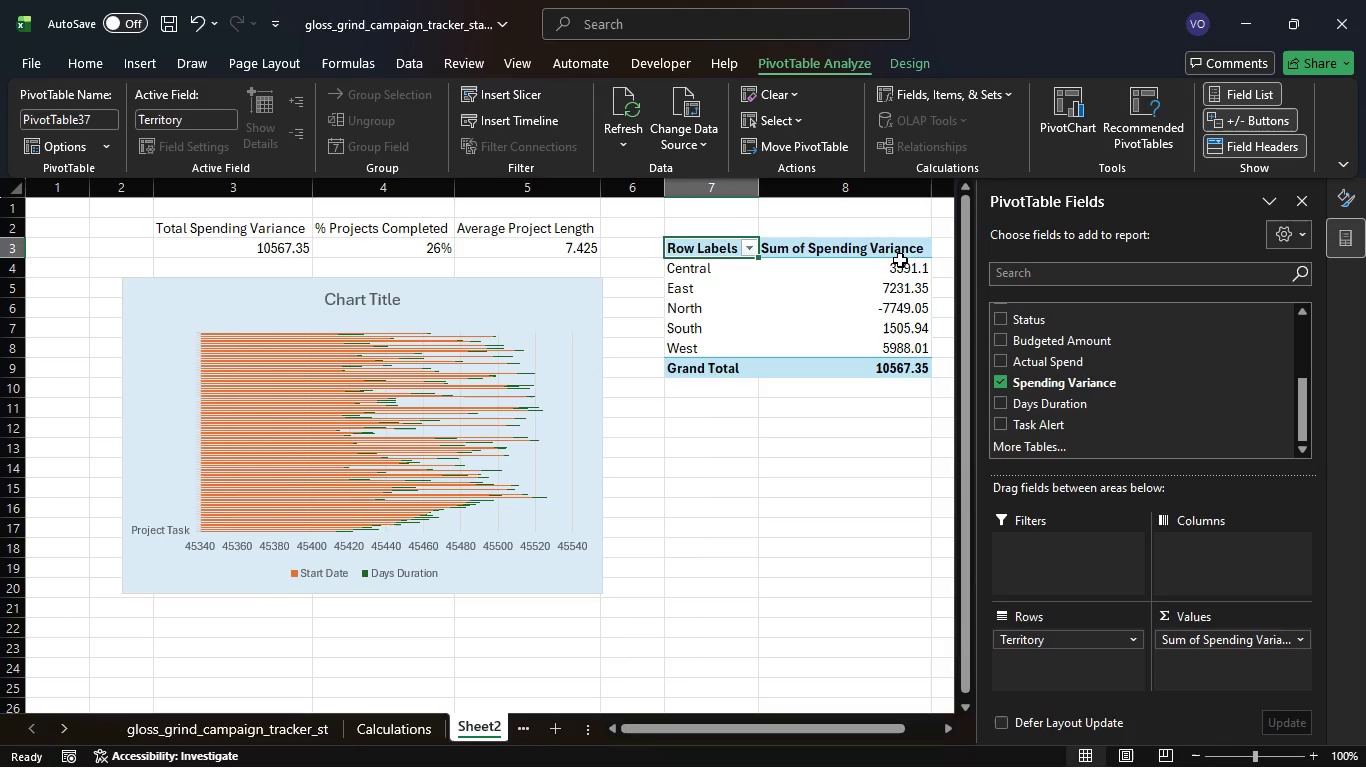 
left_click([905, 256])
 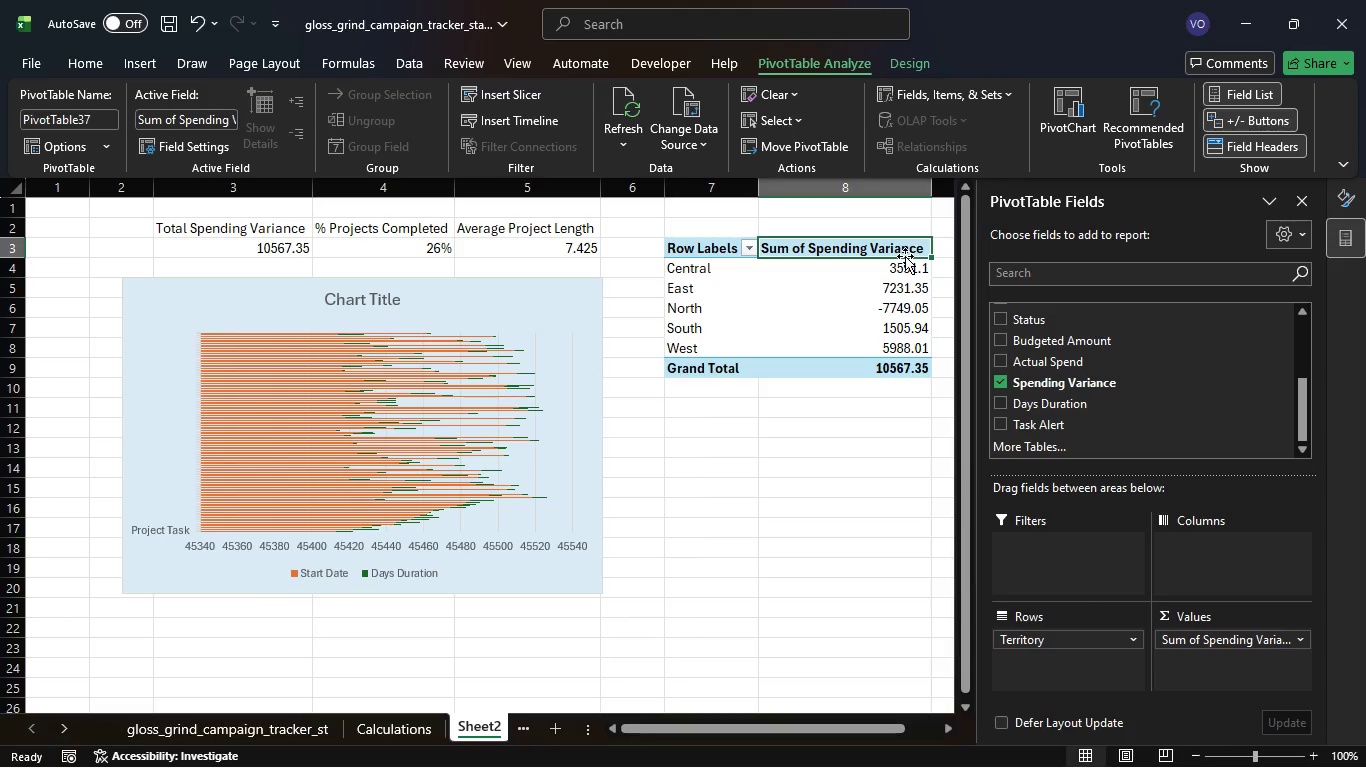 
right_click([907, 249])
 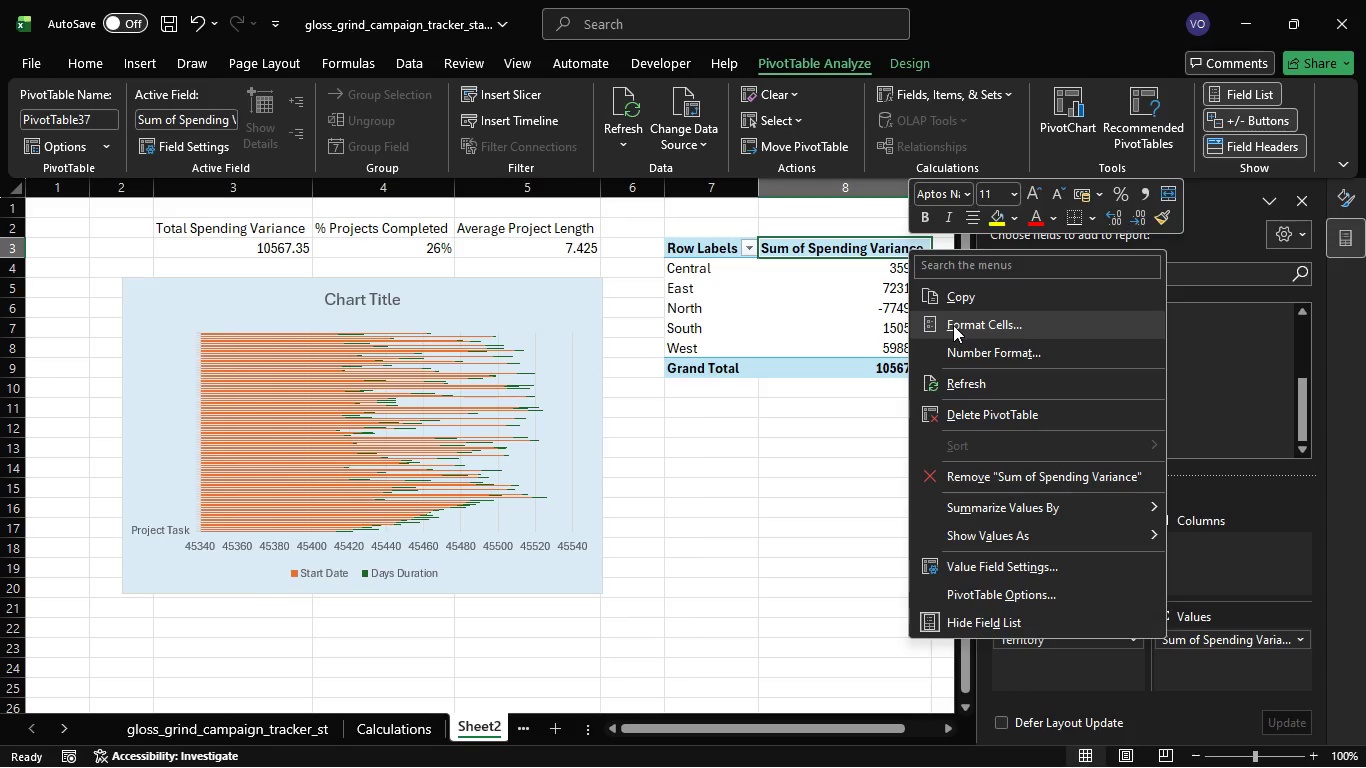 
wait(6.73)
 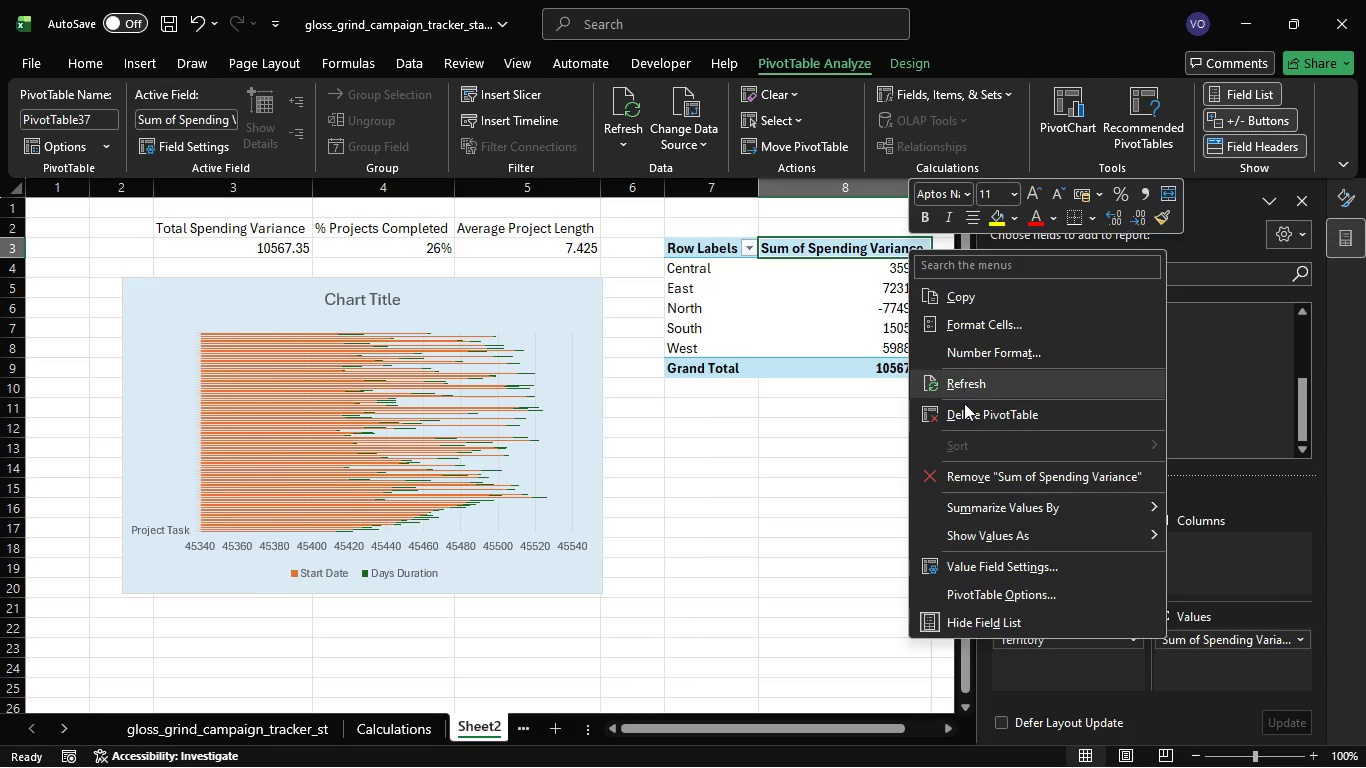 
mouse_move([1089, 517])
 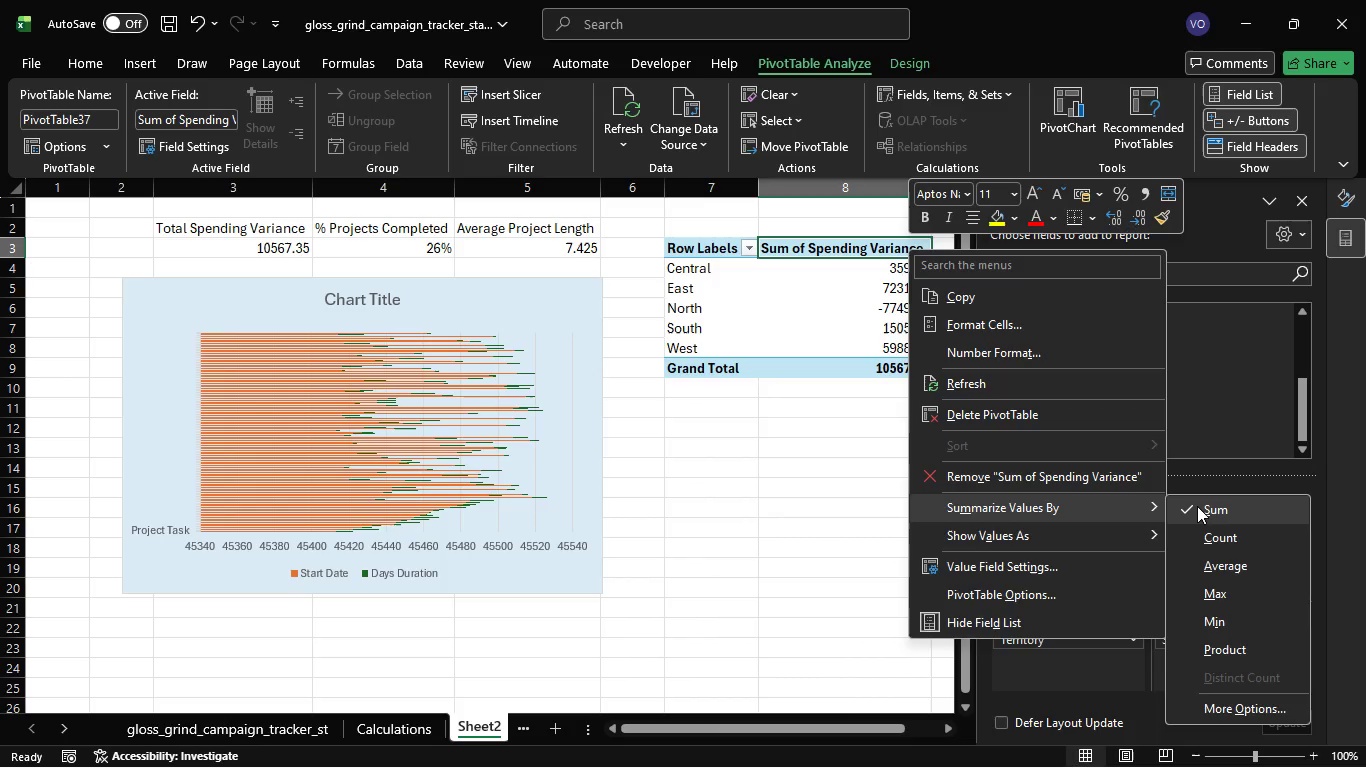 
left_click([1197, 506])
 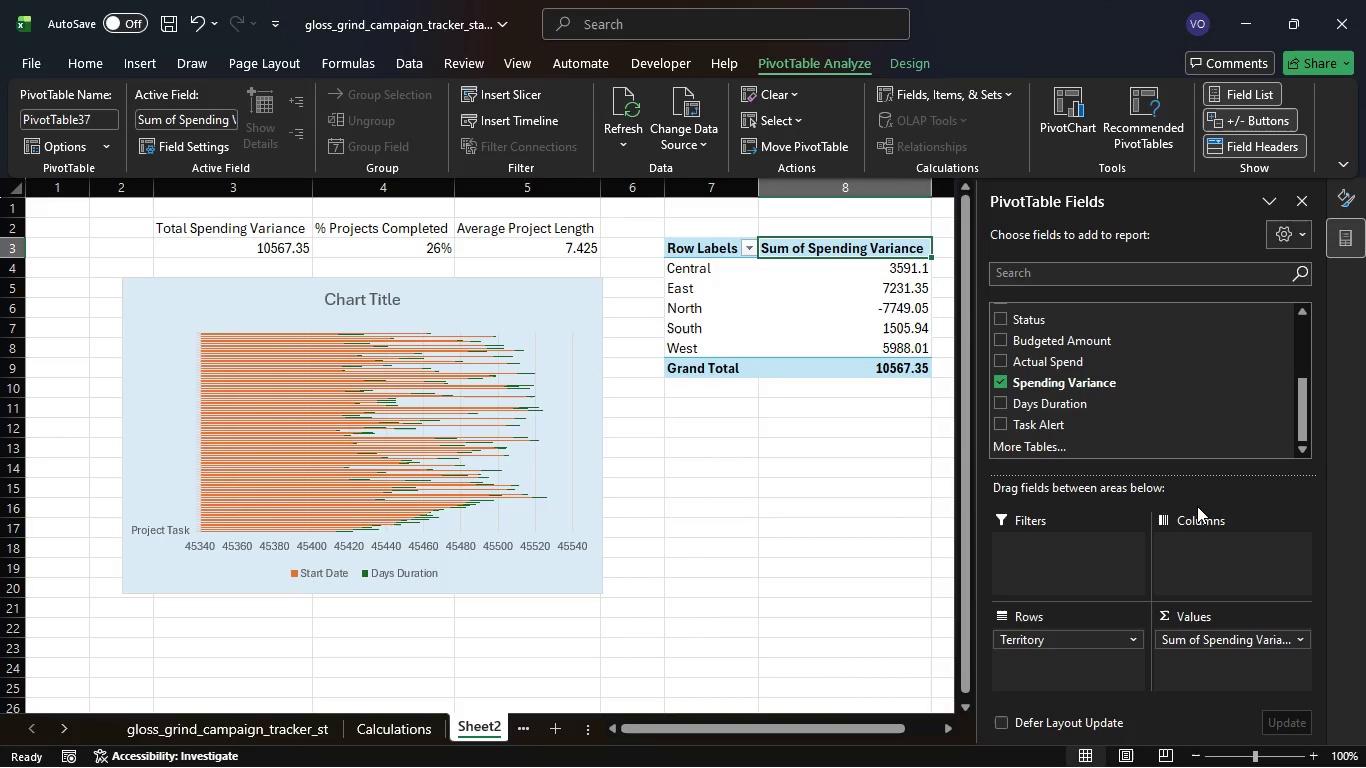 
wait(15.36)
 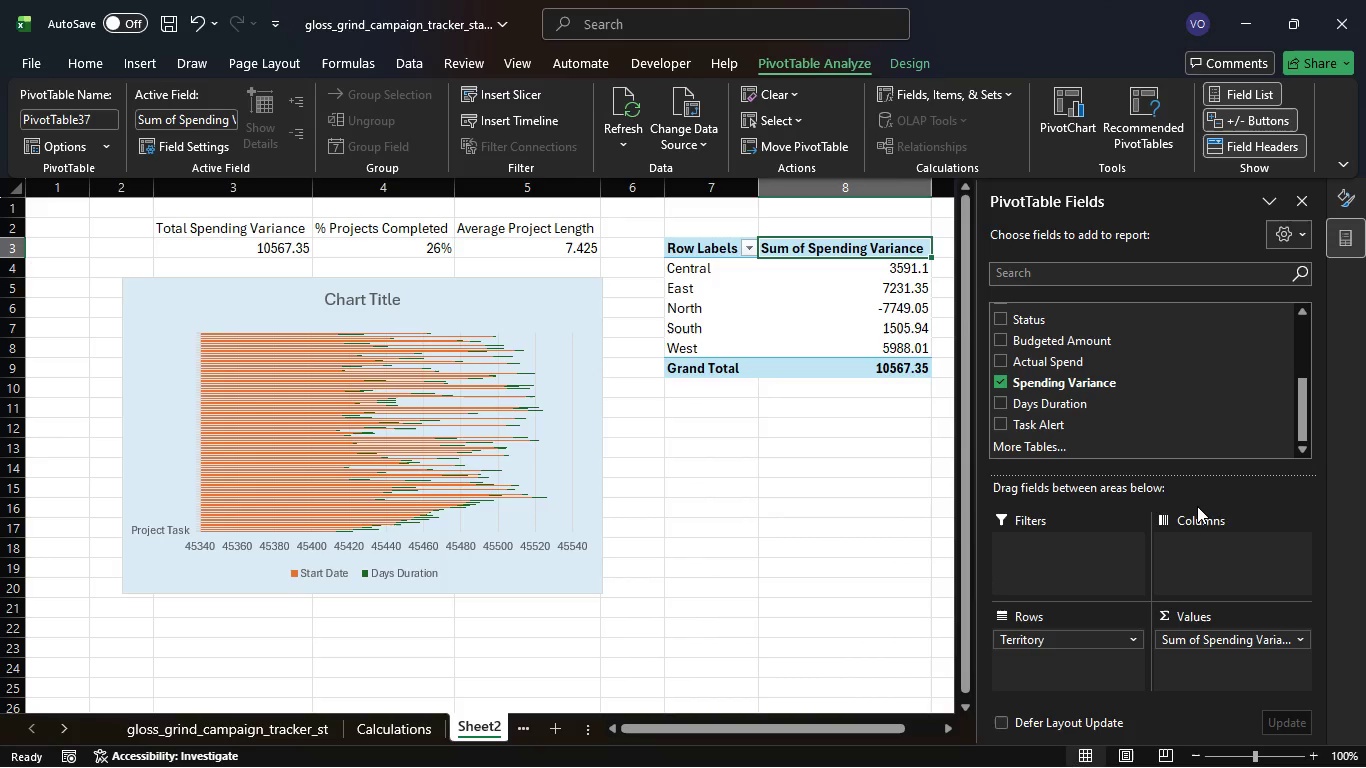 
left_click_drag(start_coordinate=[880, 265], to_coordinate=[884, 339])
 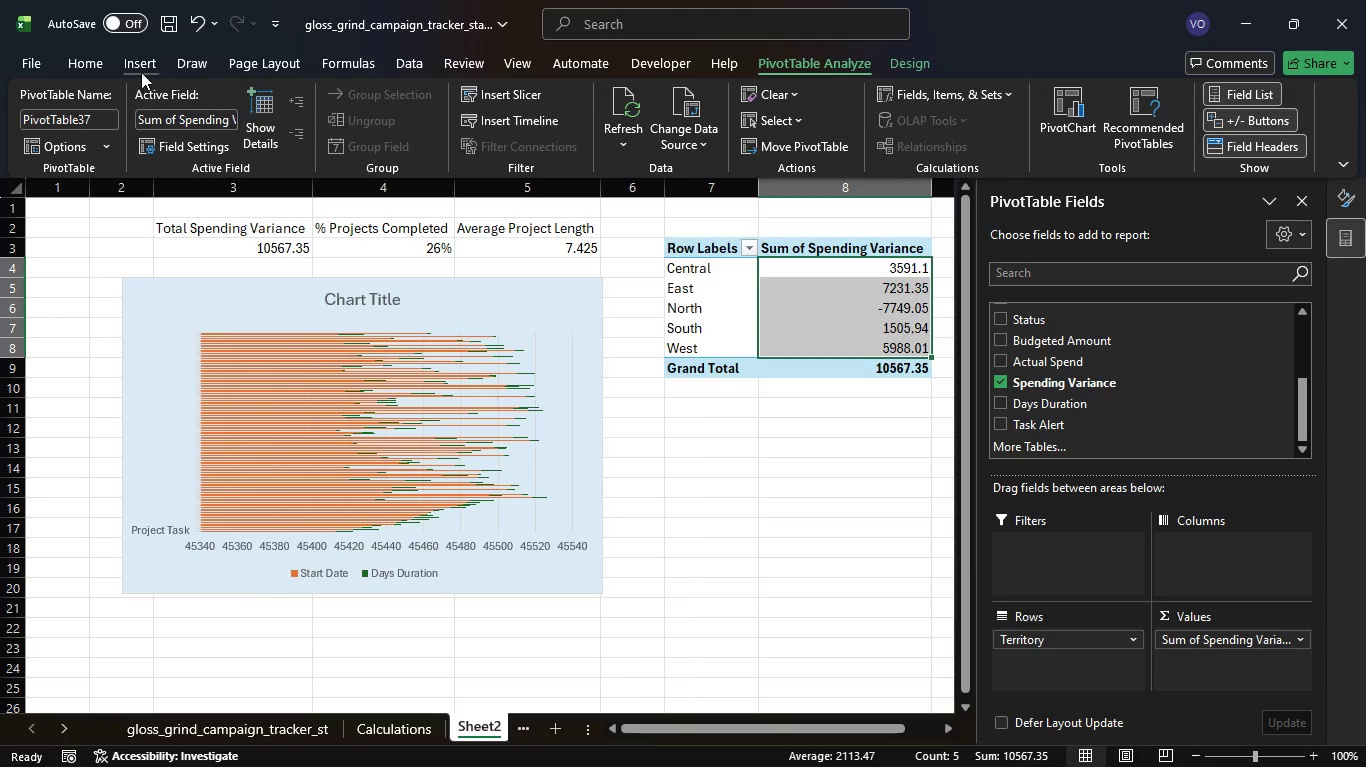 
left_click([90, 70])
 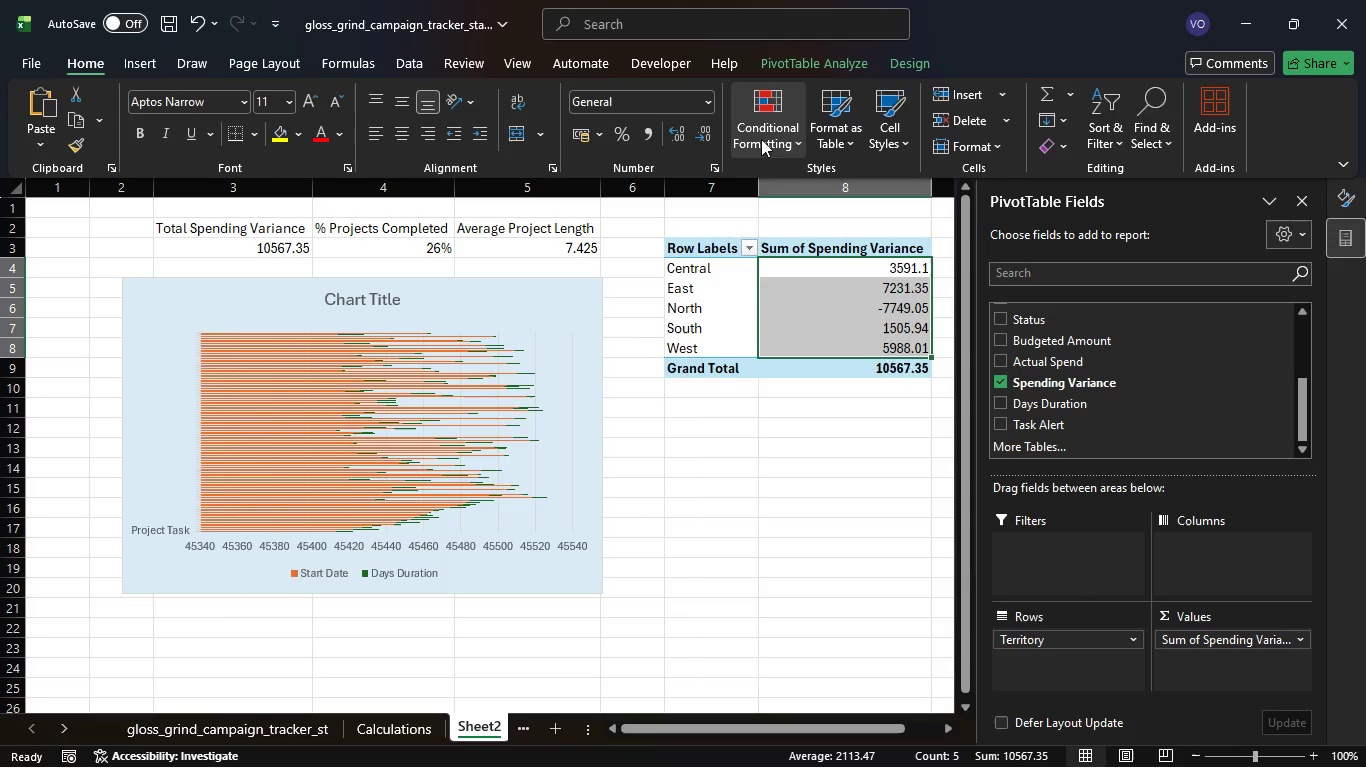 
left_click([790, 142])
 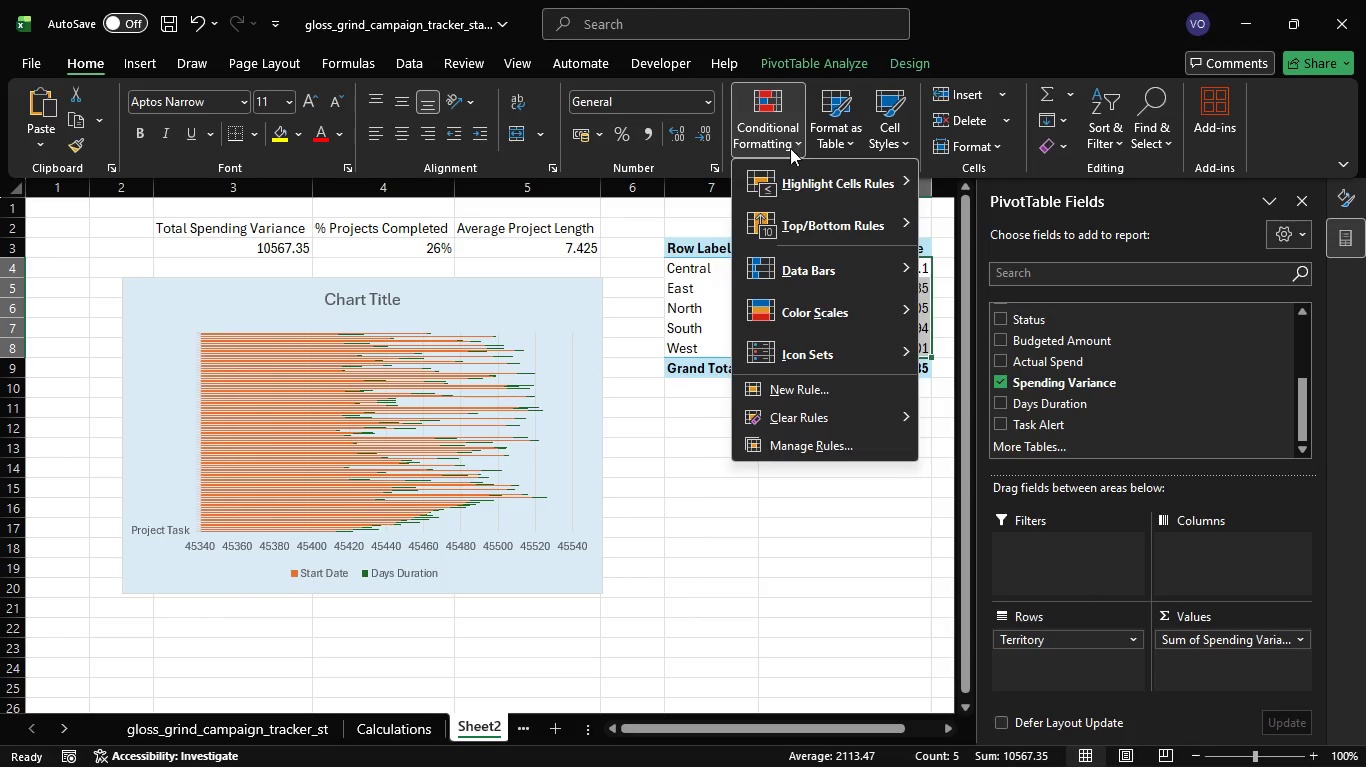 
mouse_move([816, 184])
 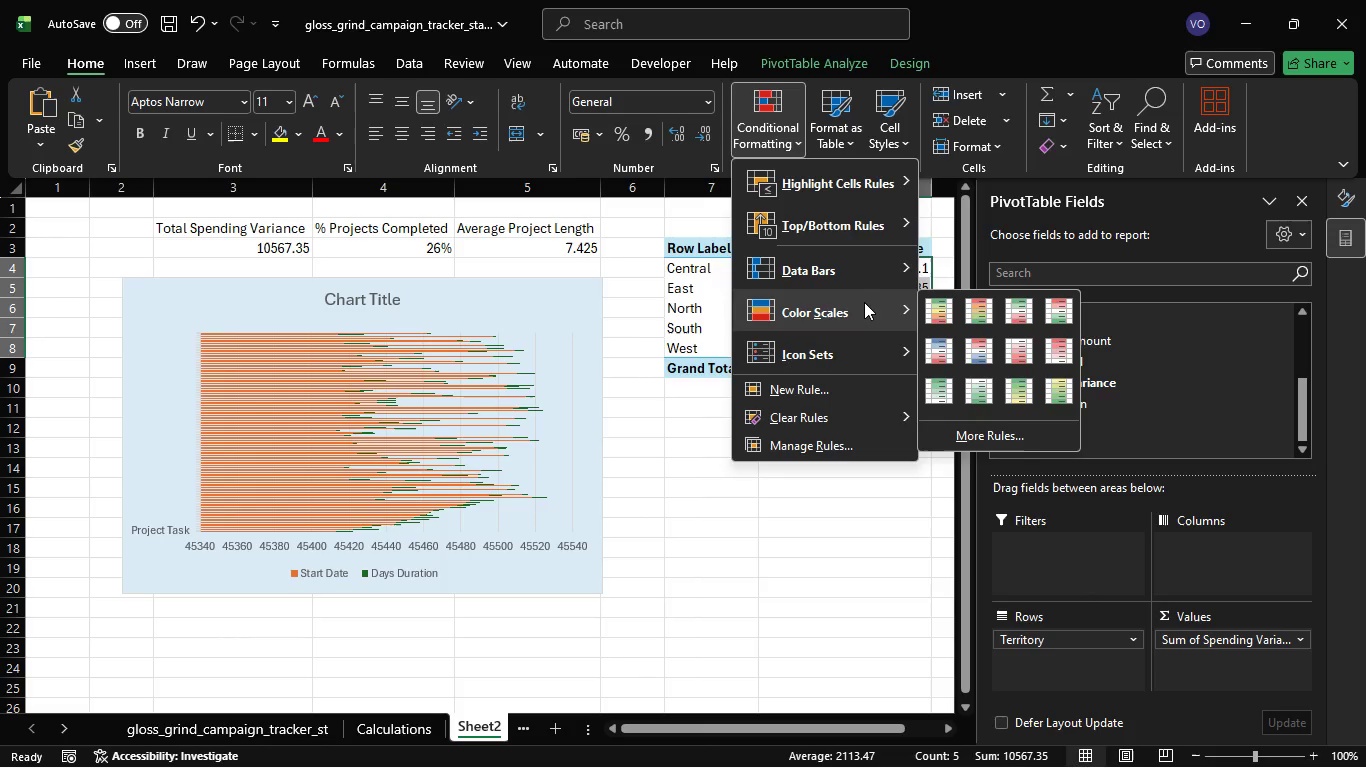 
wait(19.39)
 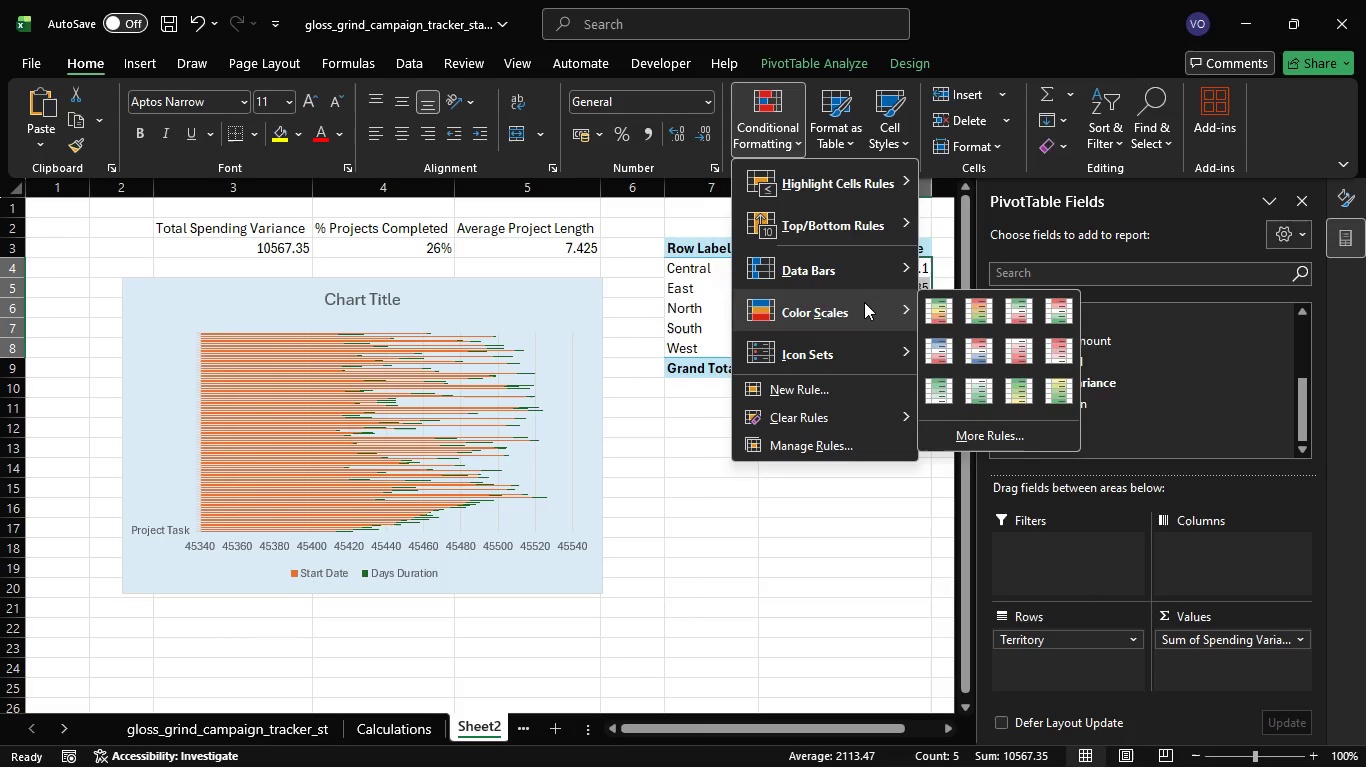 
mouse_move([959, 322])
 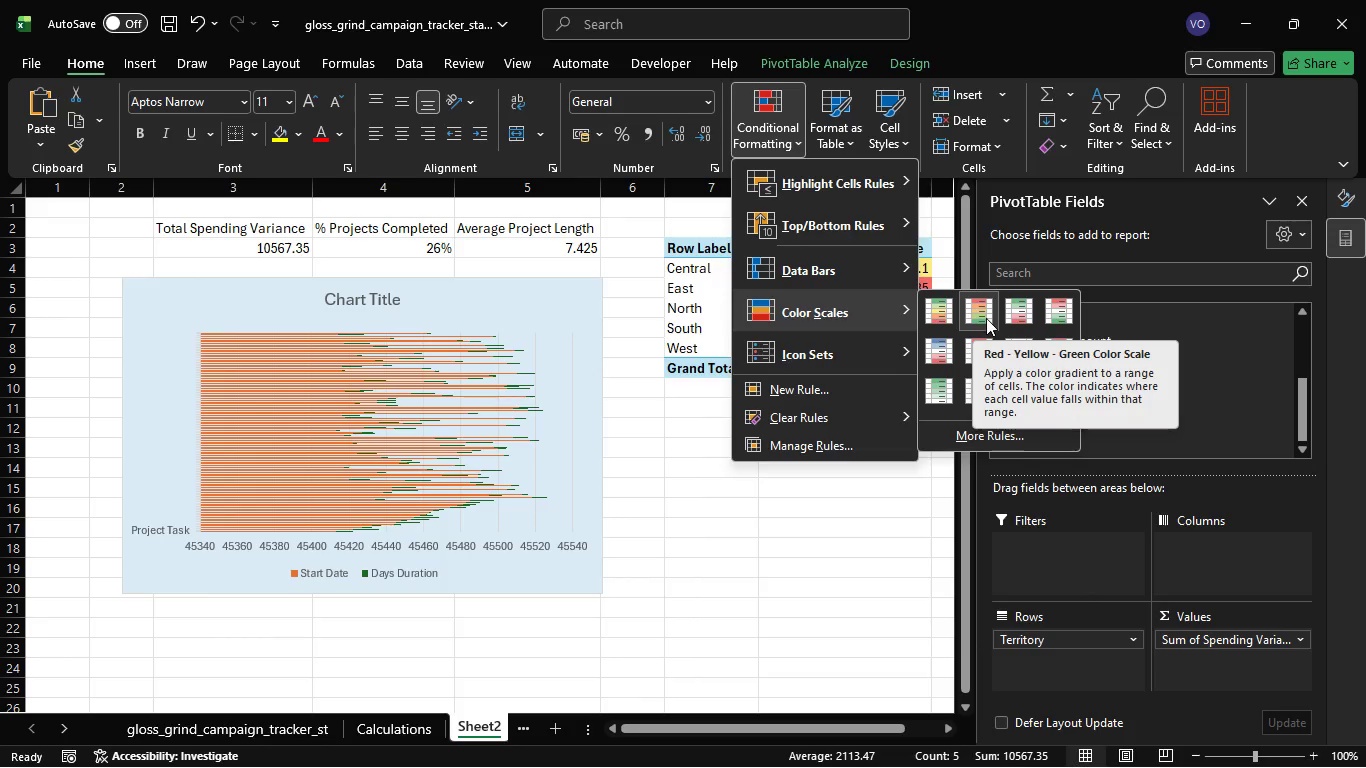 
mouse_move([1023, 311])
 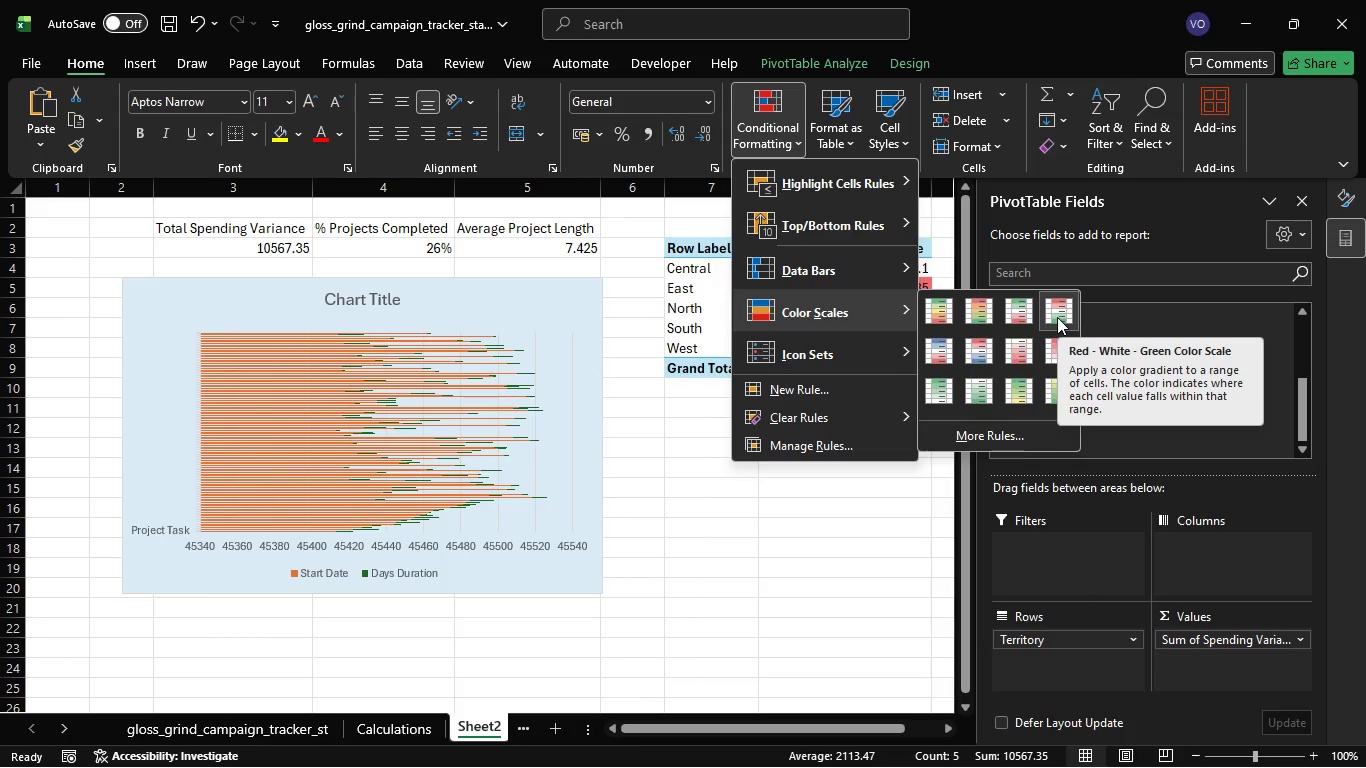 
wait(10.78)
 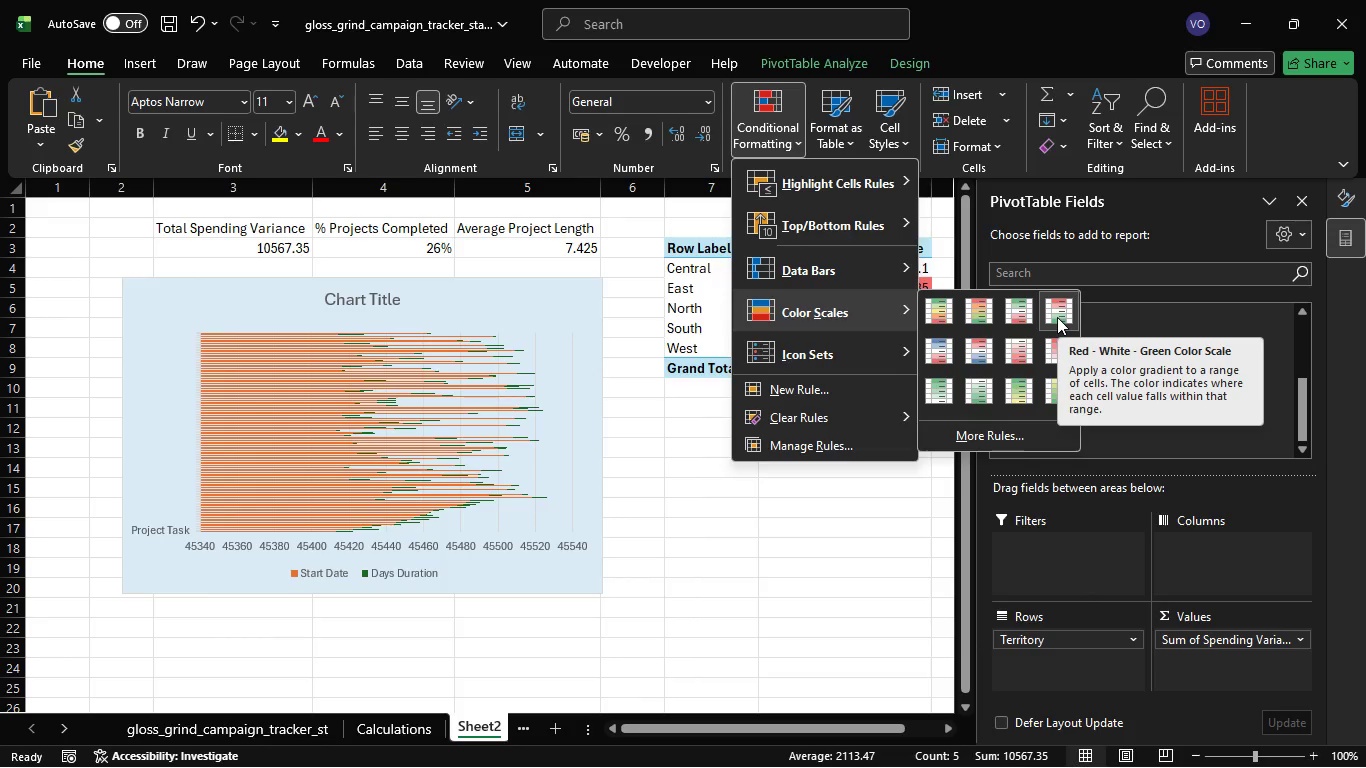 
left_click([1057, 317])
 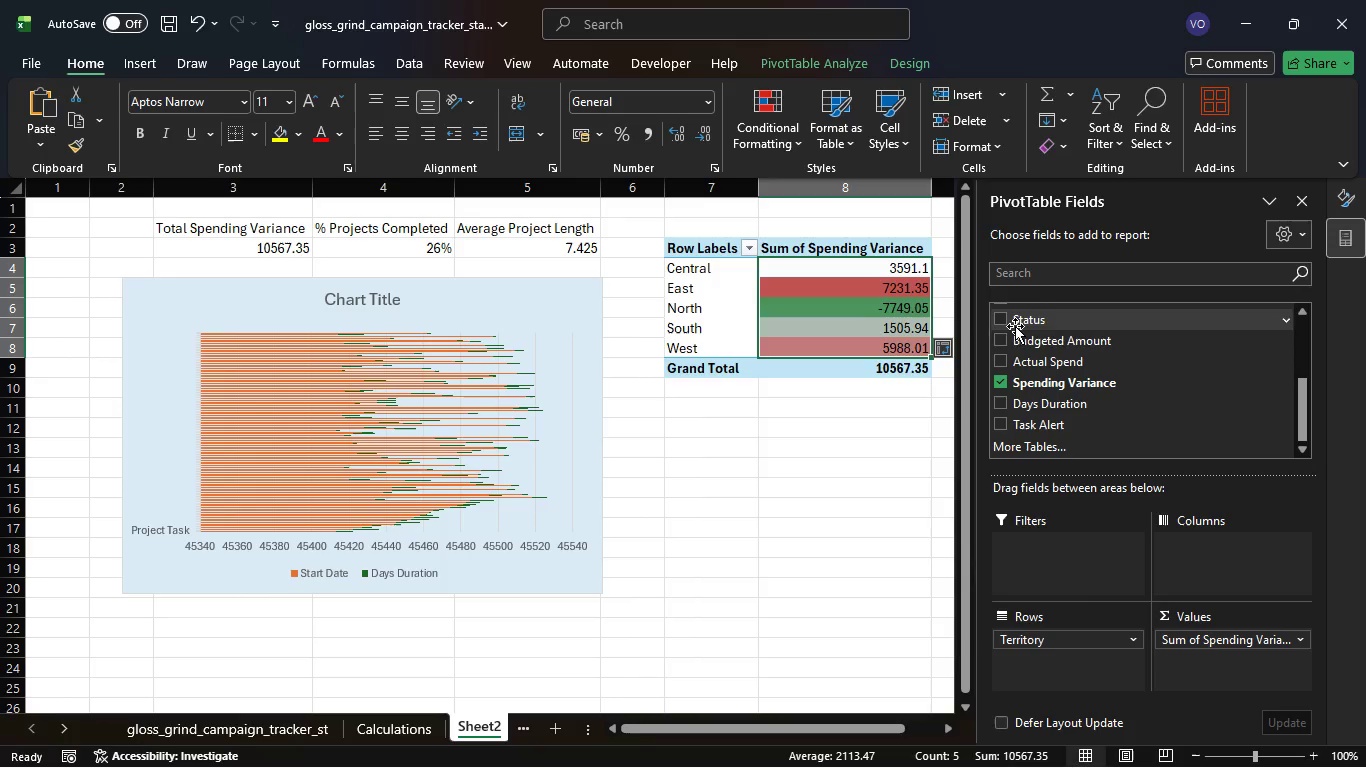 
mouse_move([847, 318])
 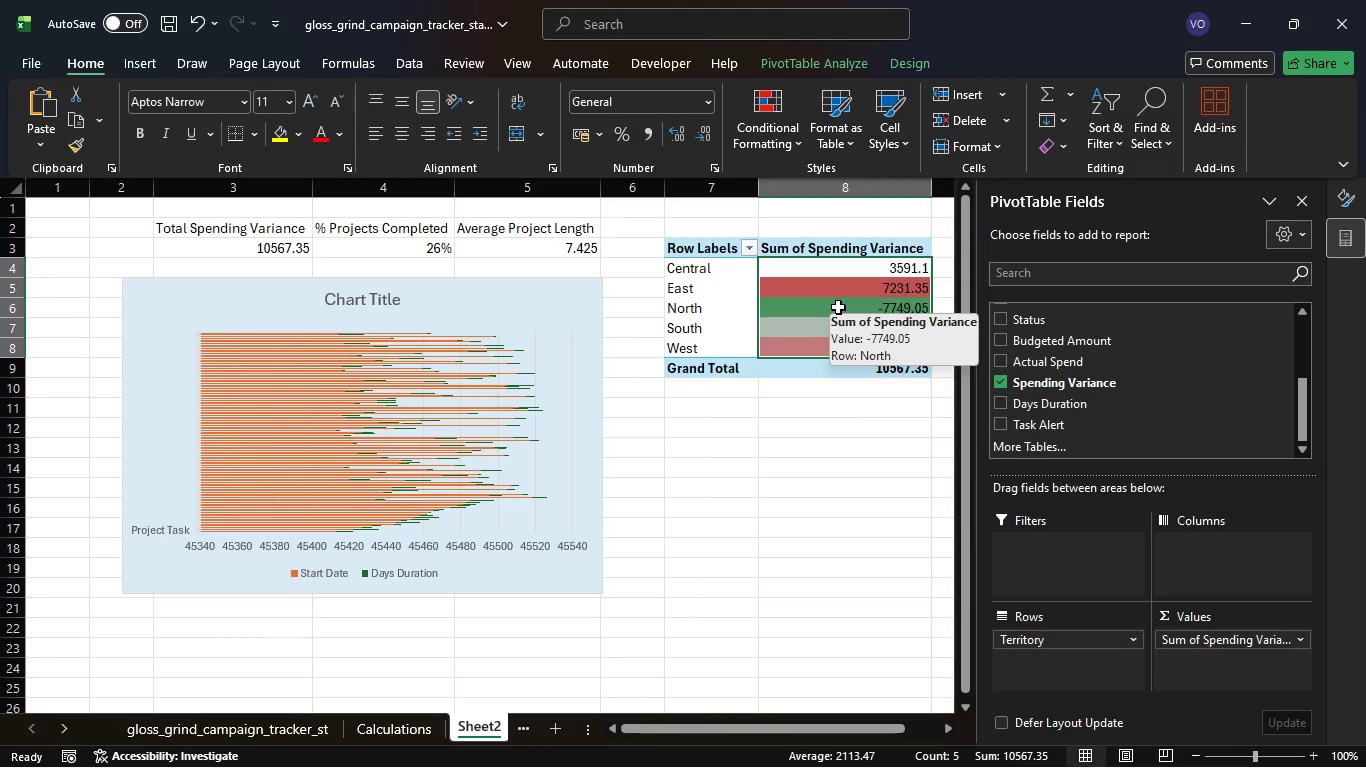 
wait(12.13)
 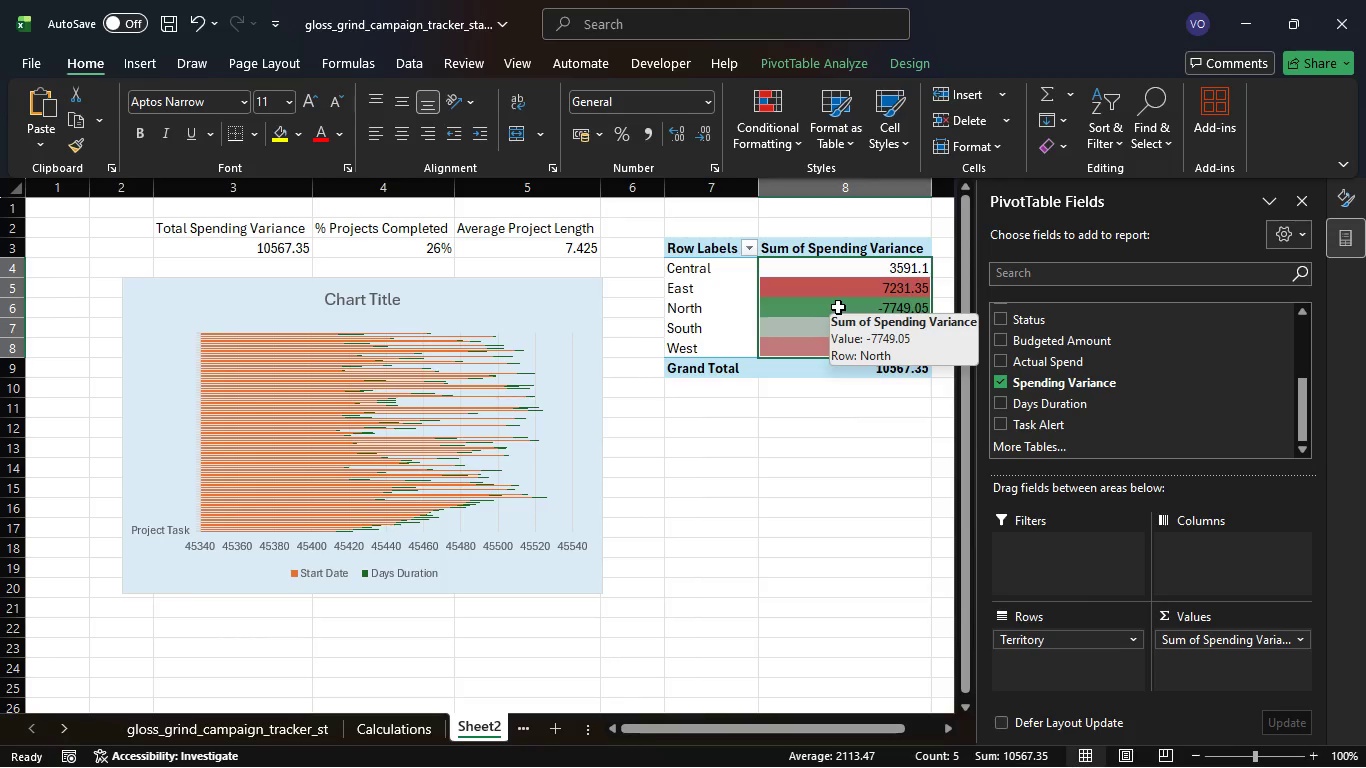 
mouse_move([819, 360])
 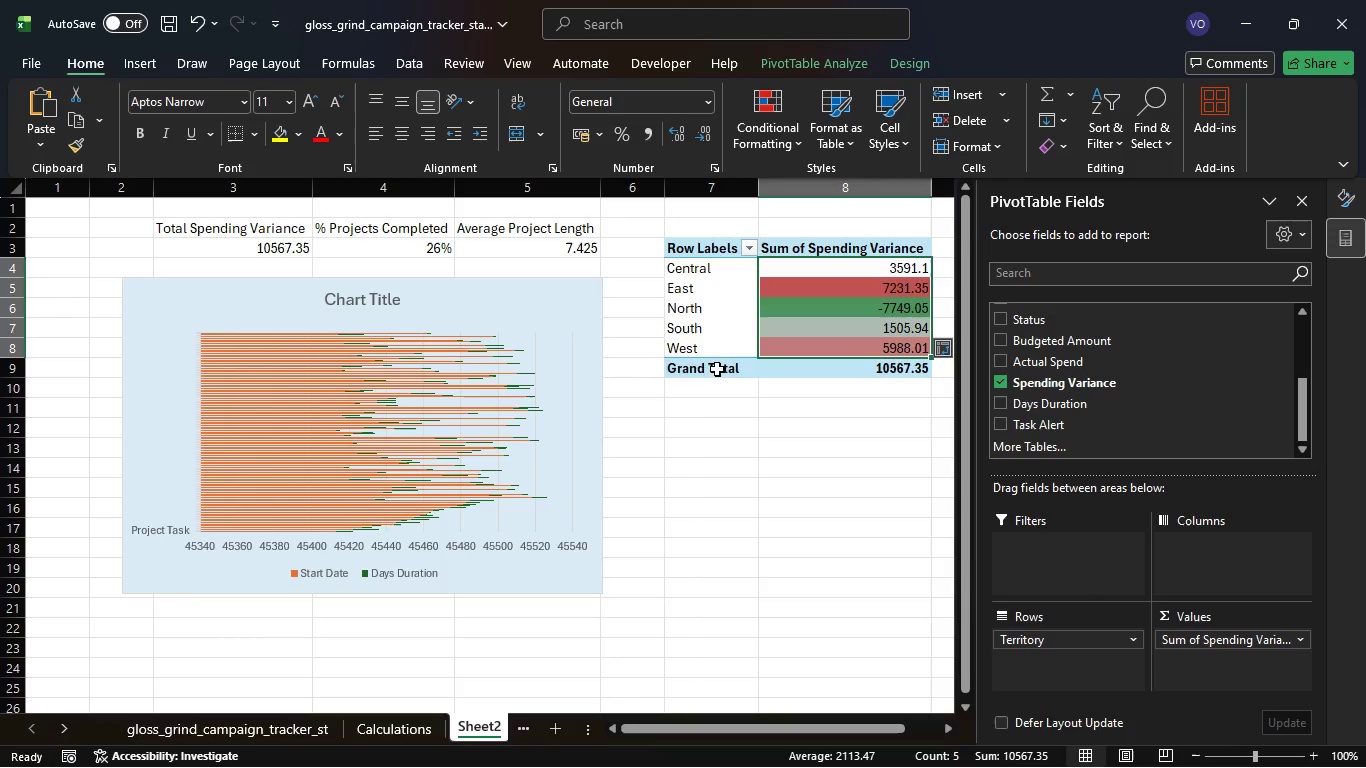 
mouse_move([763, 279])
 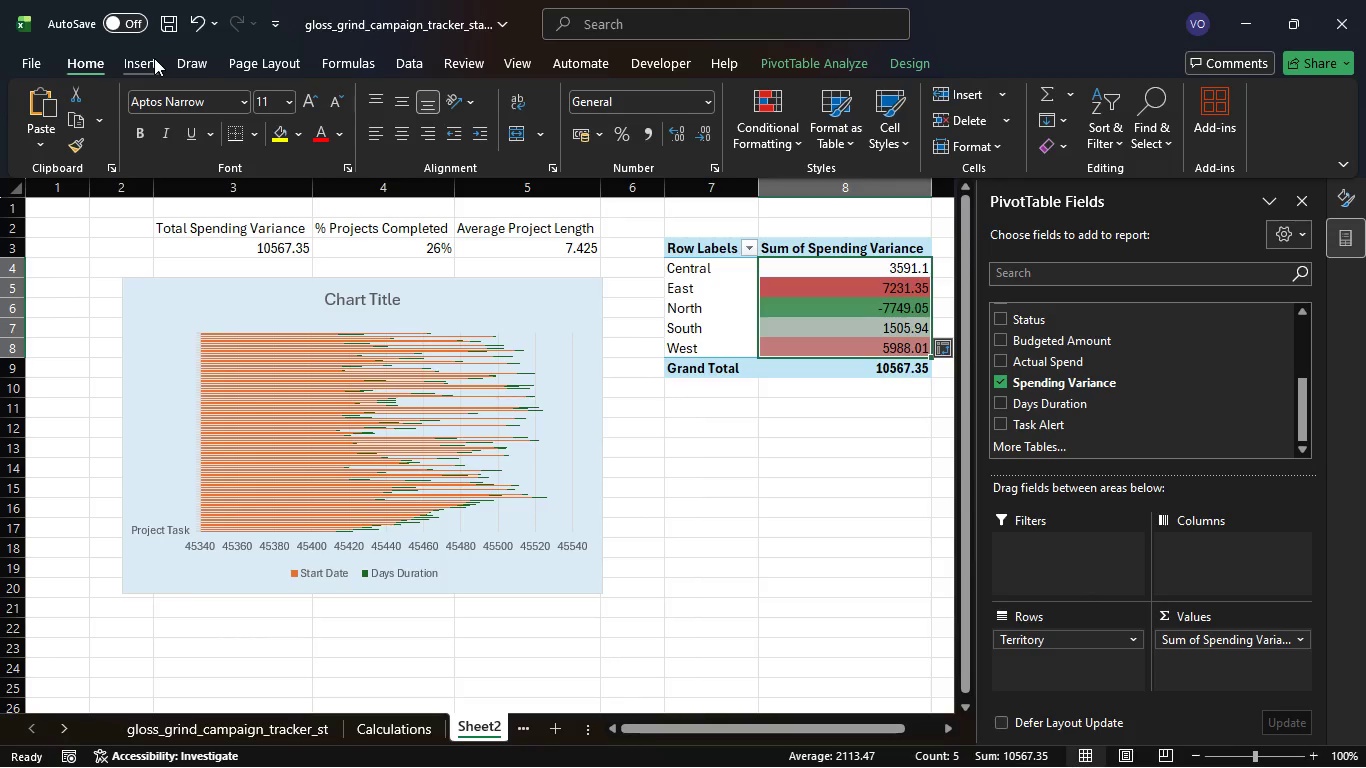 
wait(8.76)
 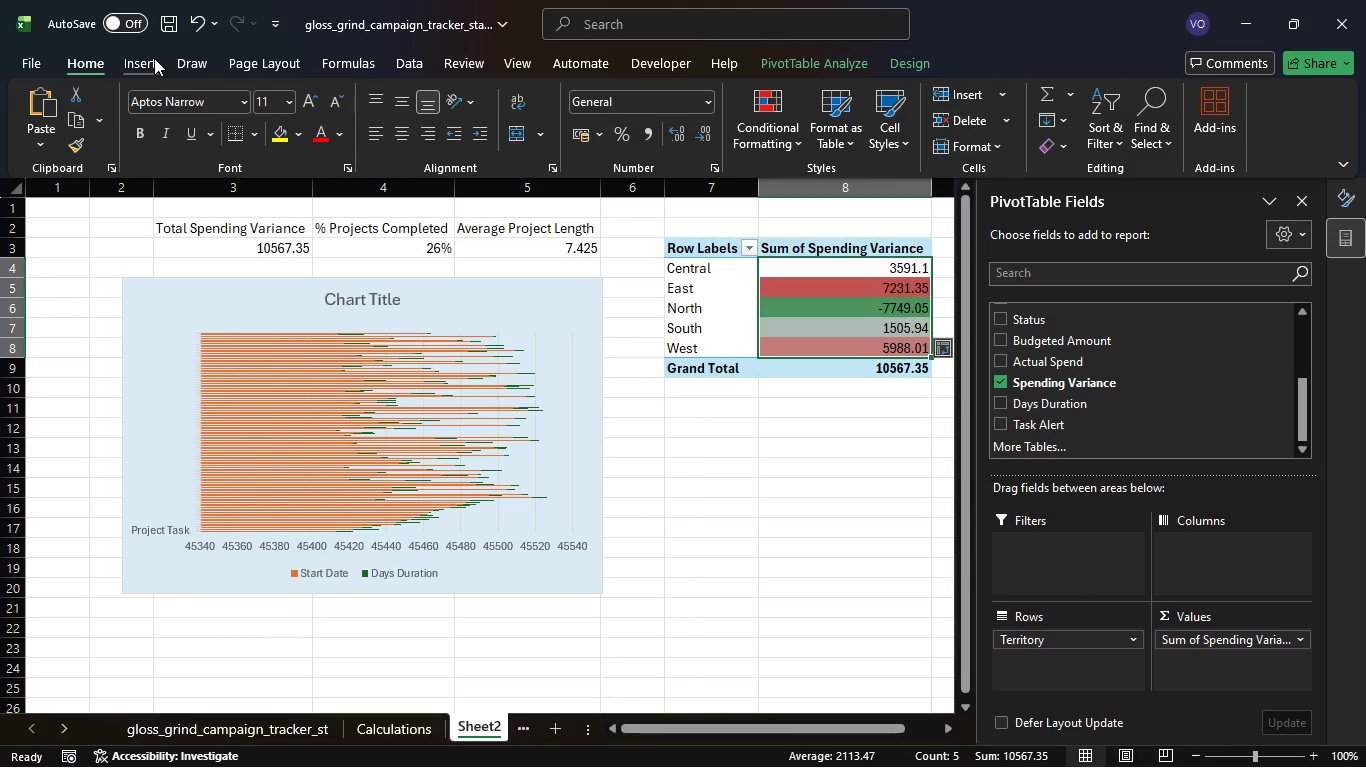 
left_click([845, 65])
 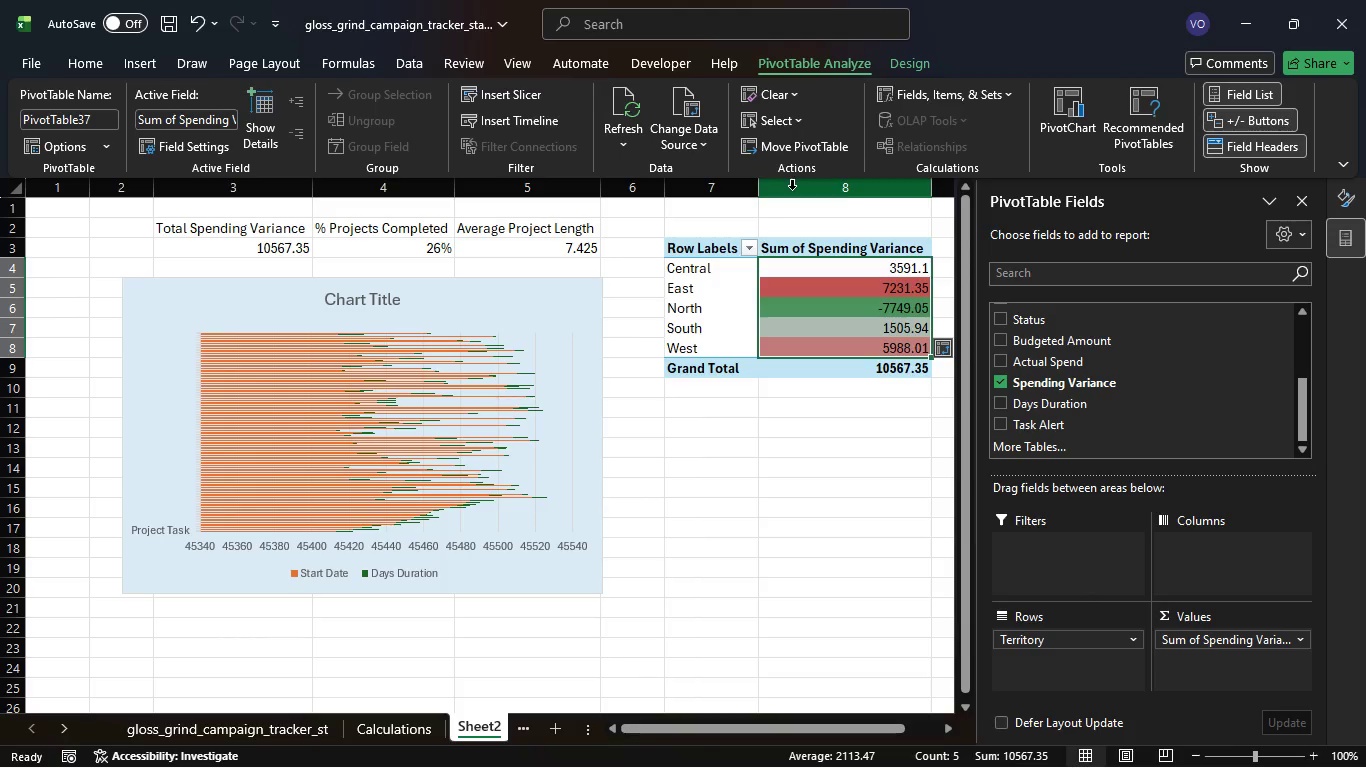 
left_click([793, 271])
 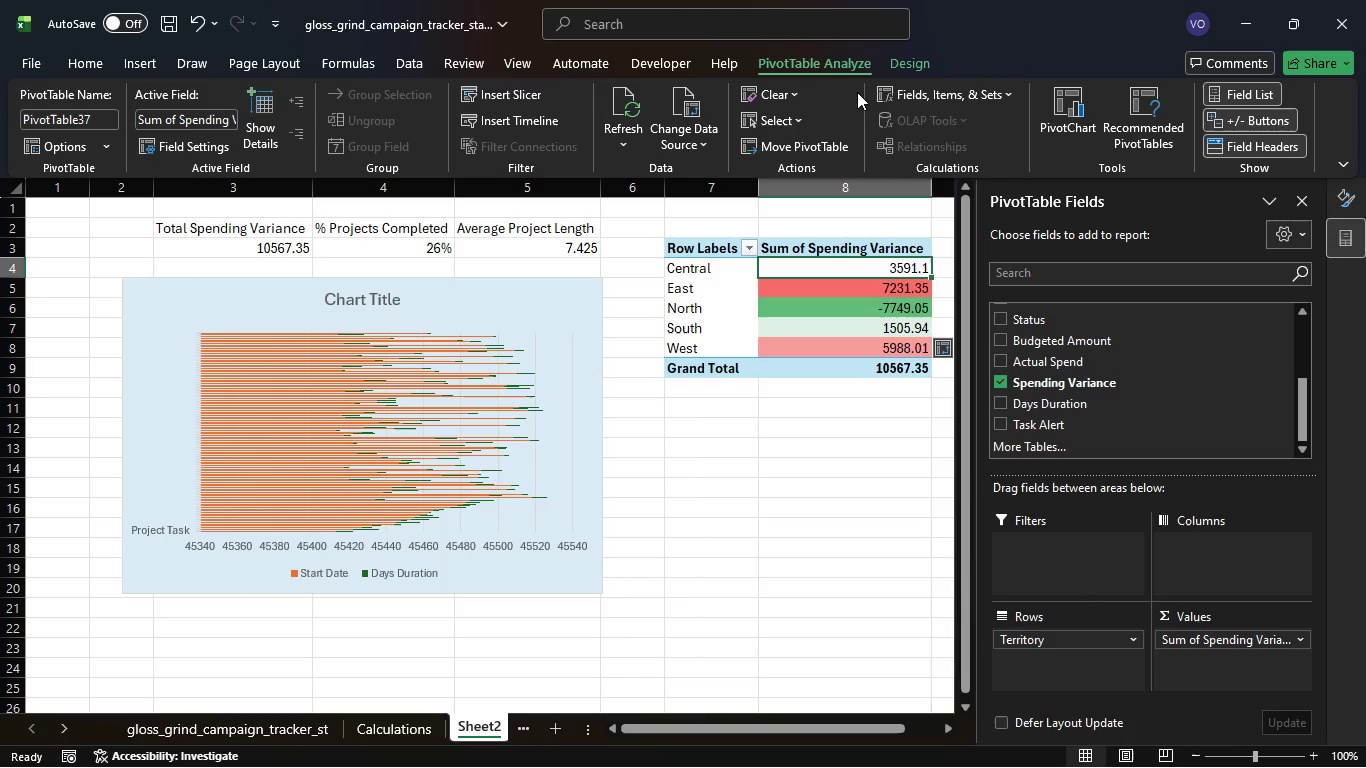 
wait(18.44)
 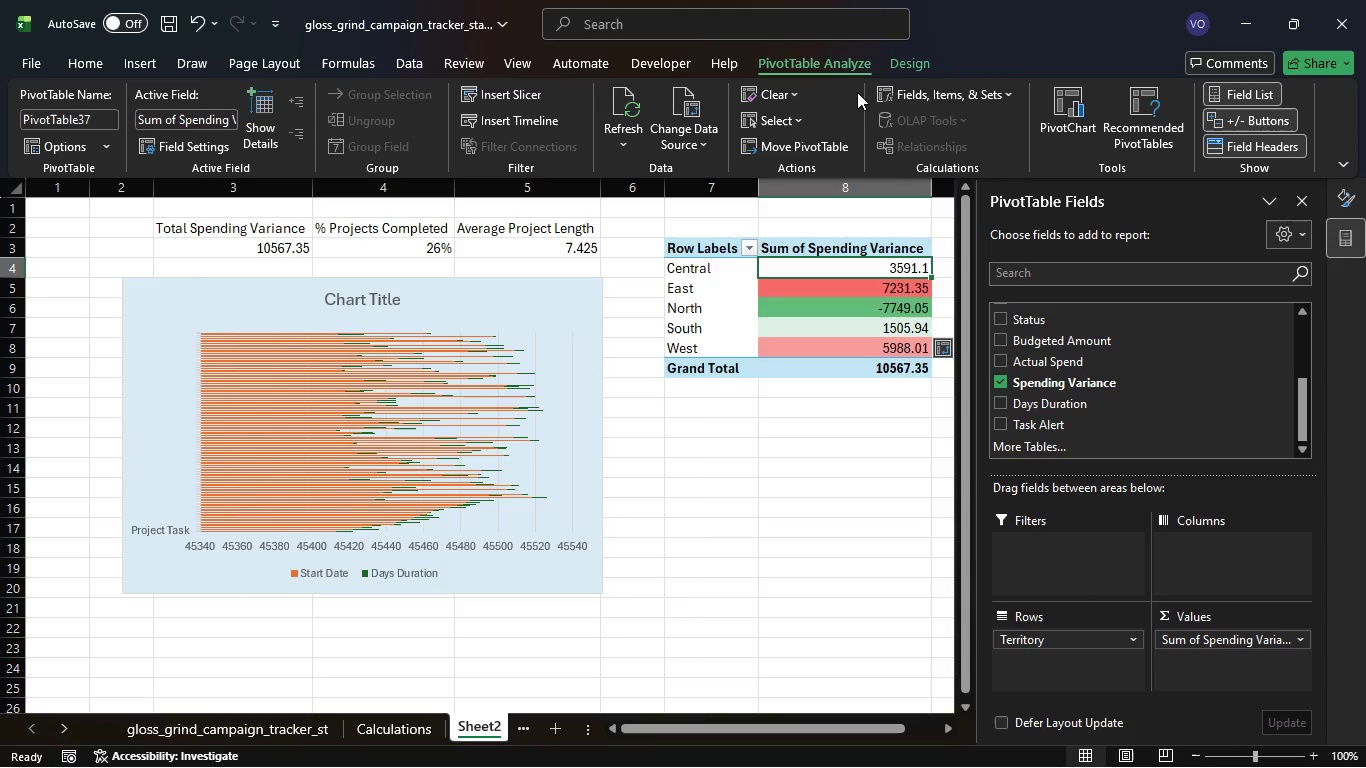 
left_click([820, 253])
 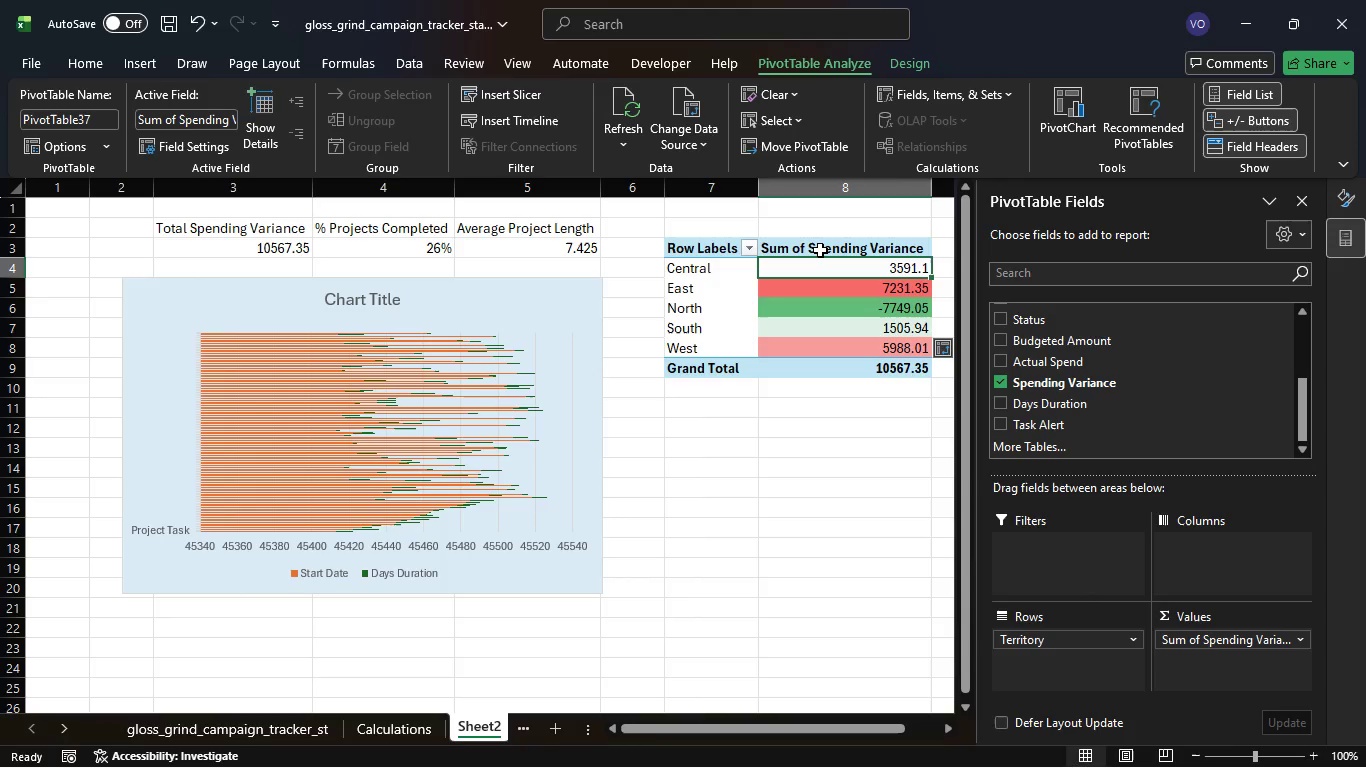 
left_click([820, 250])
 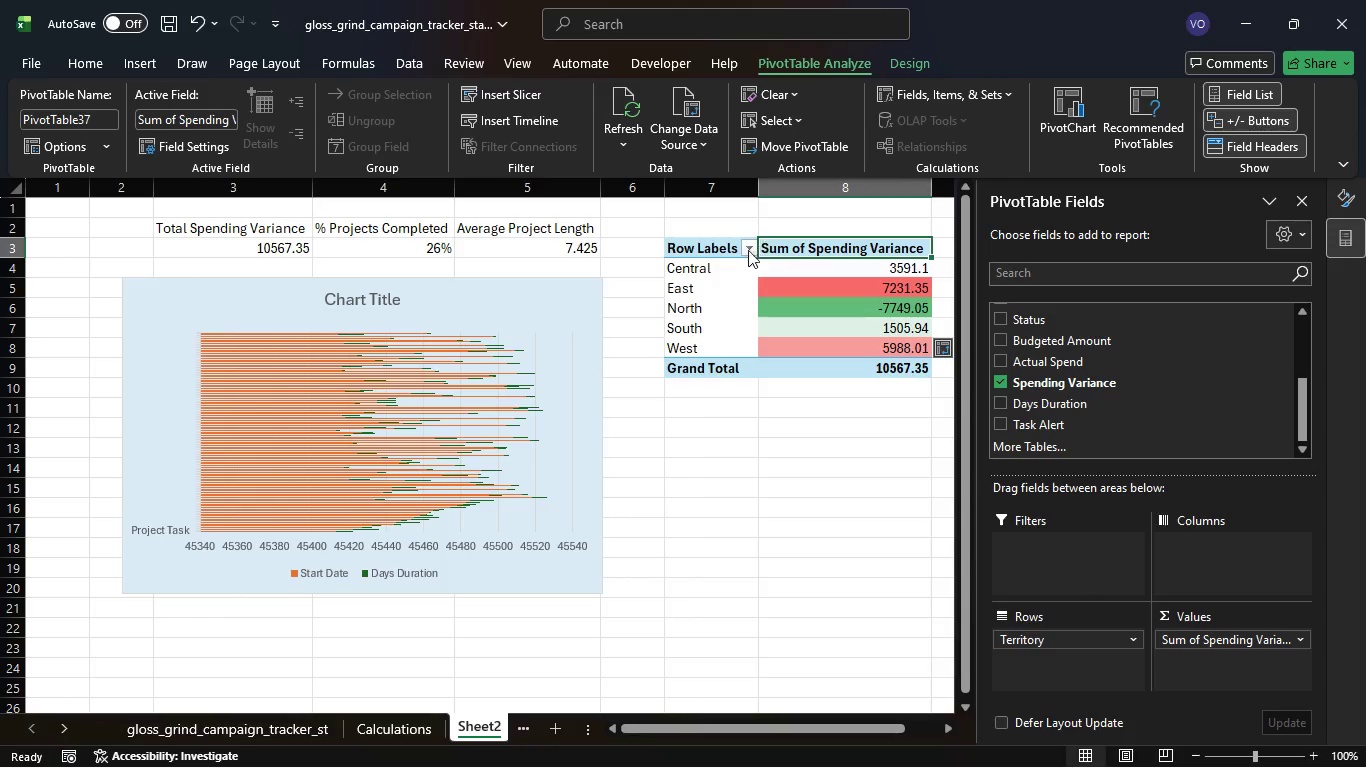 
left_click([711, 249])
 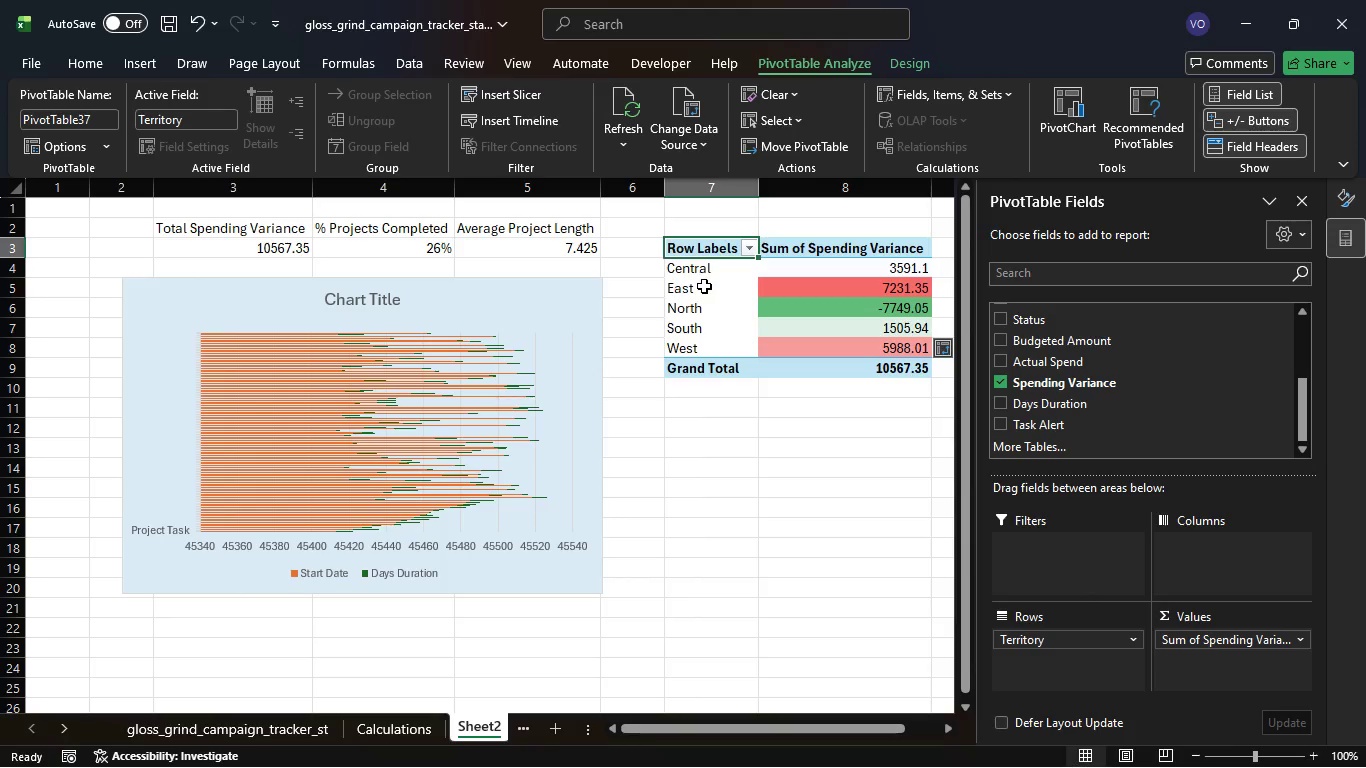 
double_click([704, 286])
 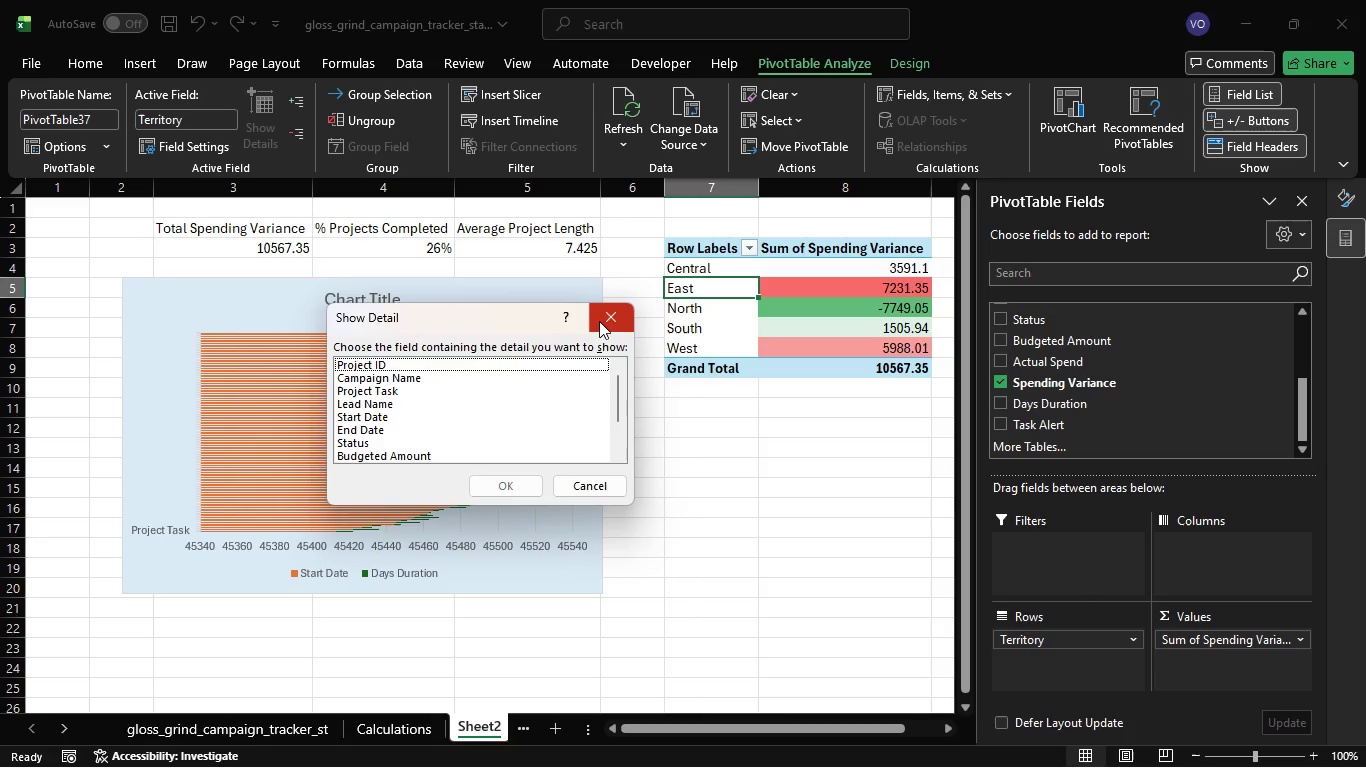 
left_click([599, 321])
 